 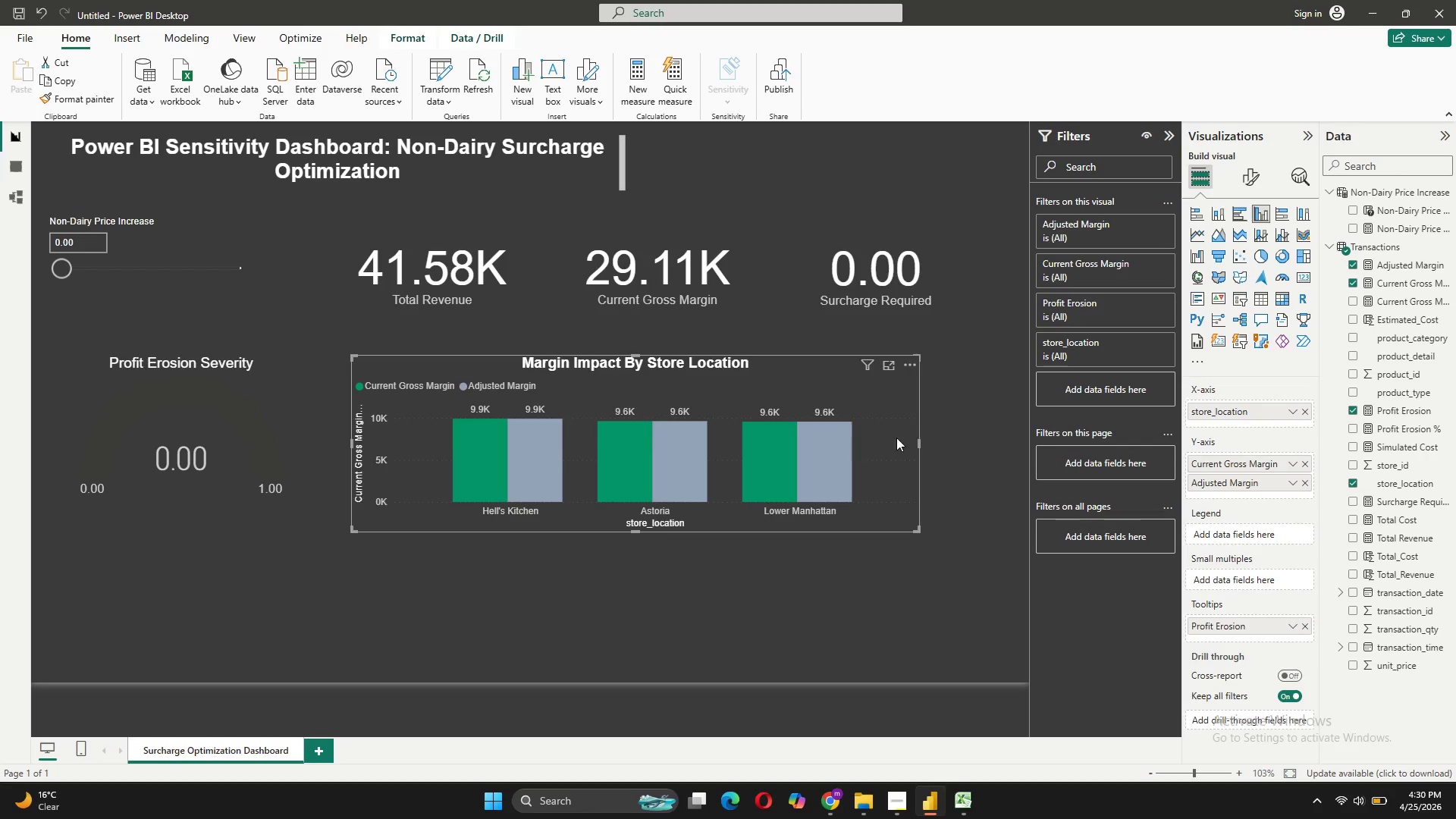 
left_click_drag(start_coordinate=[920, 442], to_coordinate=[763, 449])
 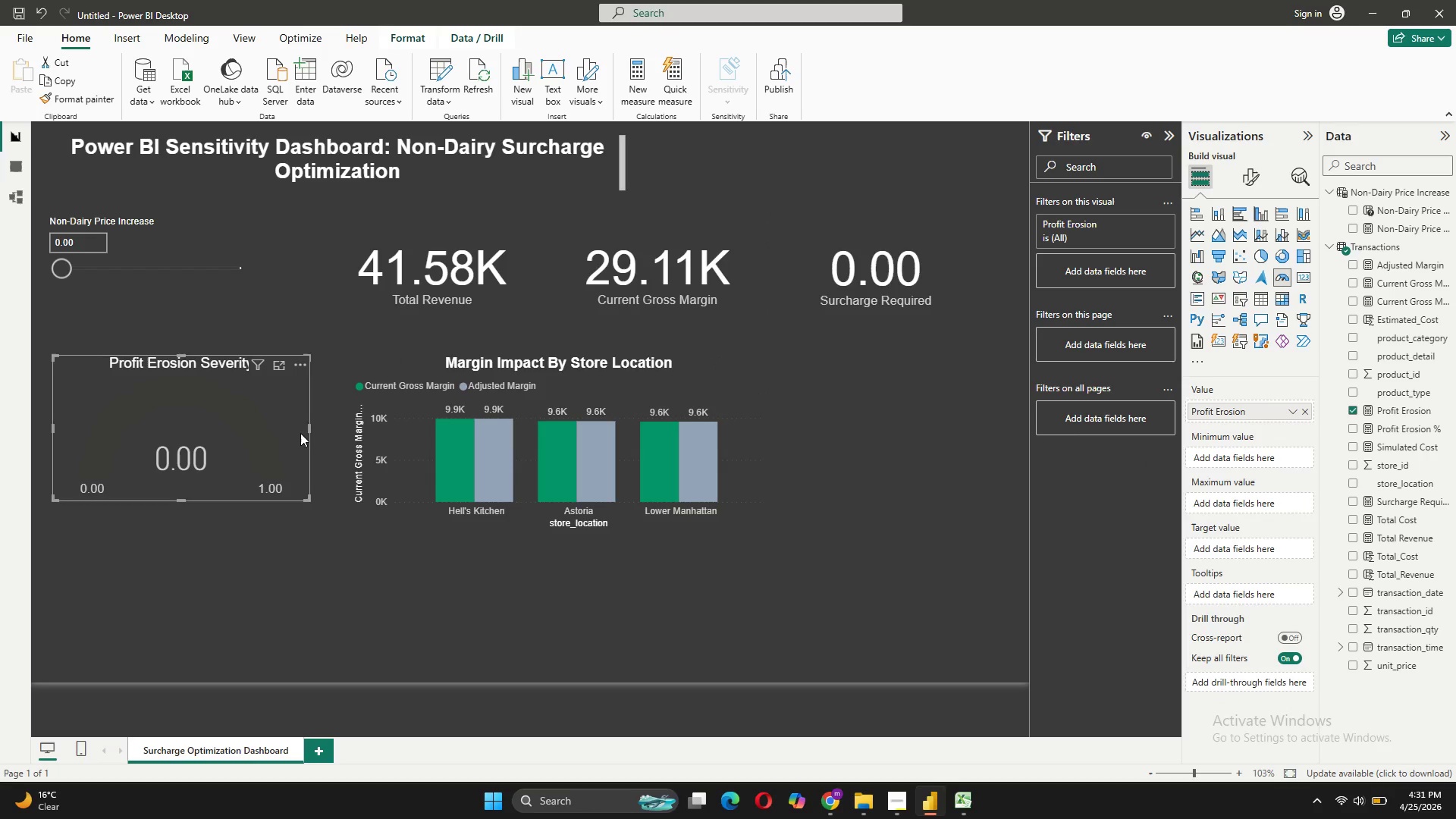 
left_click_drag(start_coordinate=[309, 428], to_coordinate=[261, 416])
 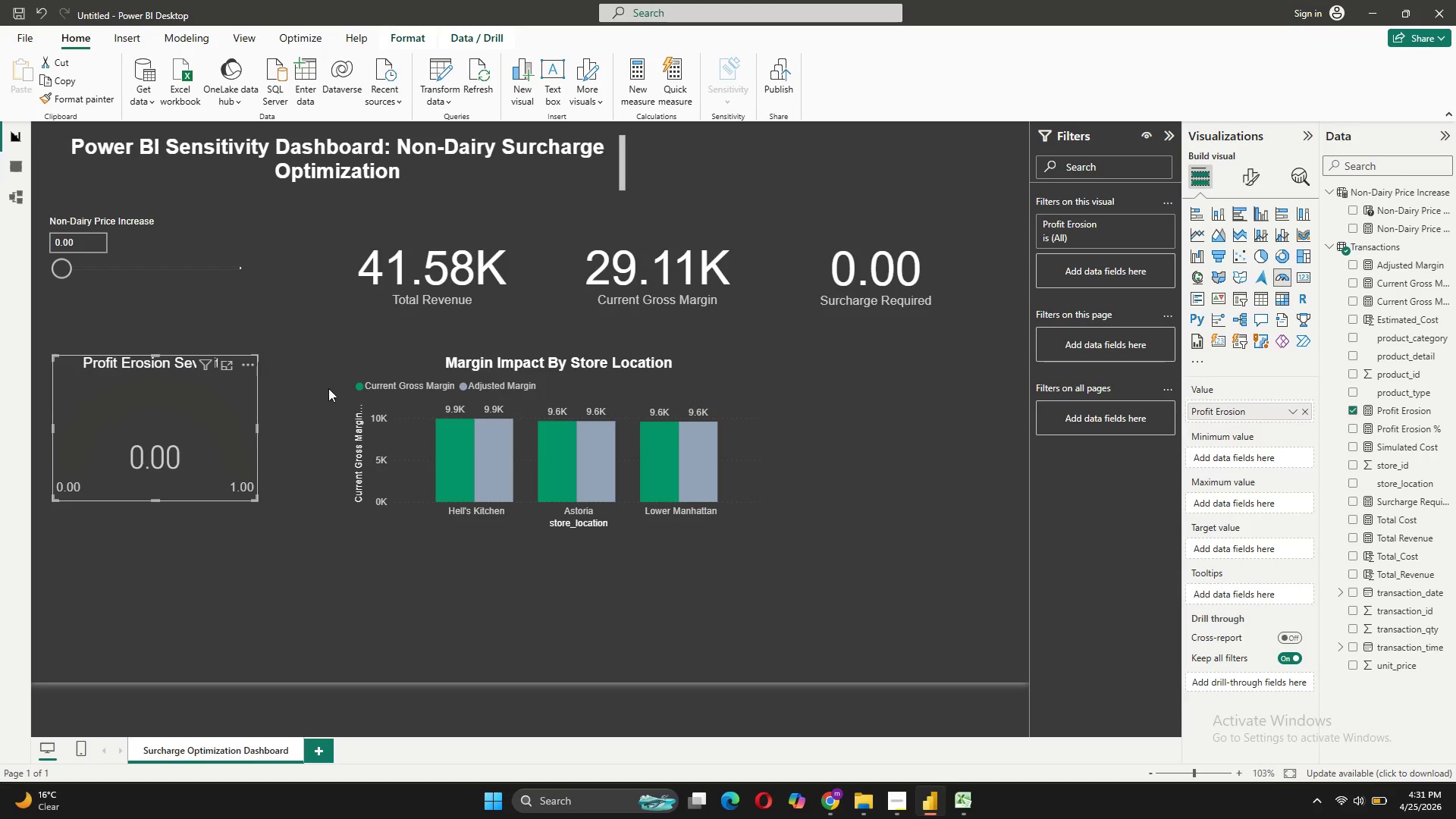 
left_click([309, 378])
 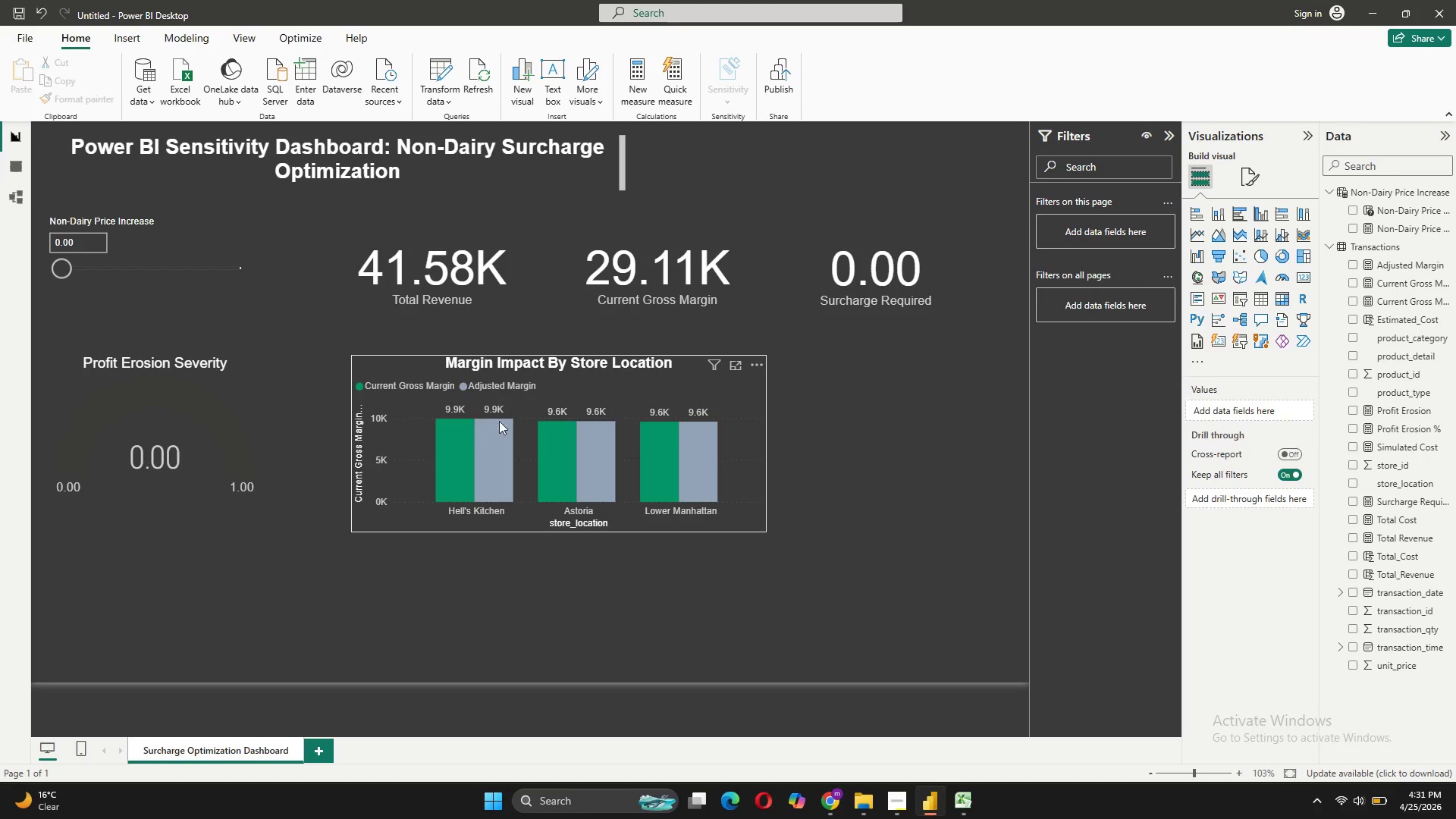 
left_click_drag(start_coordinate=[508, 403], to_coordinate=[482, 400])
 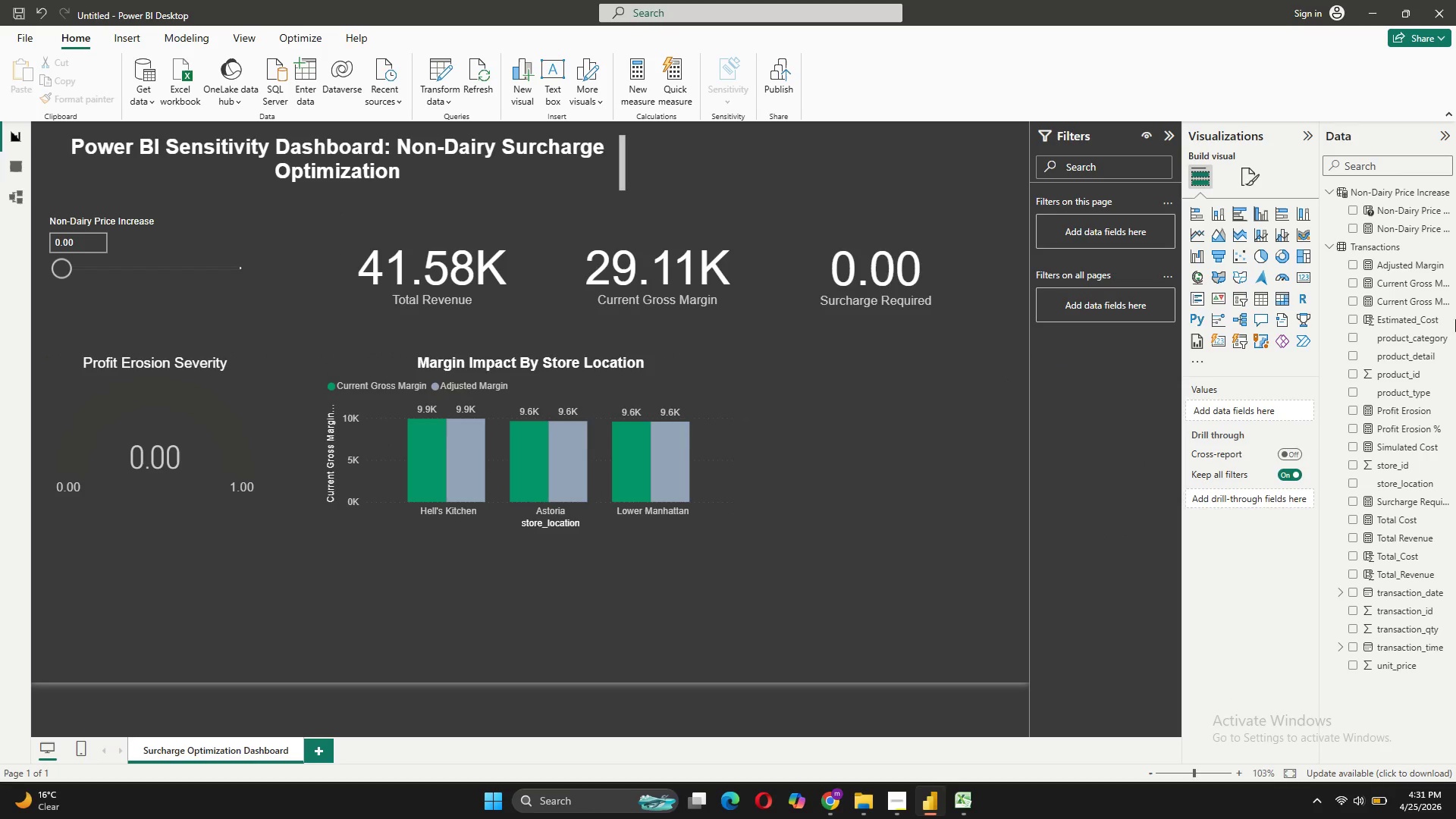 
wait(5.56)
 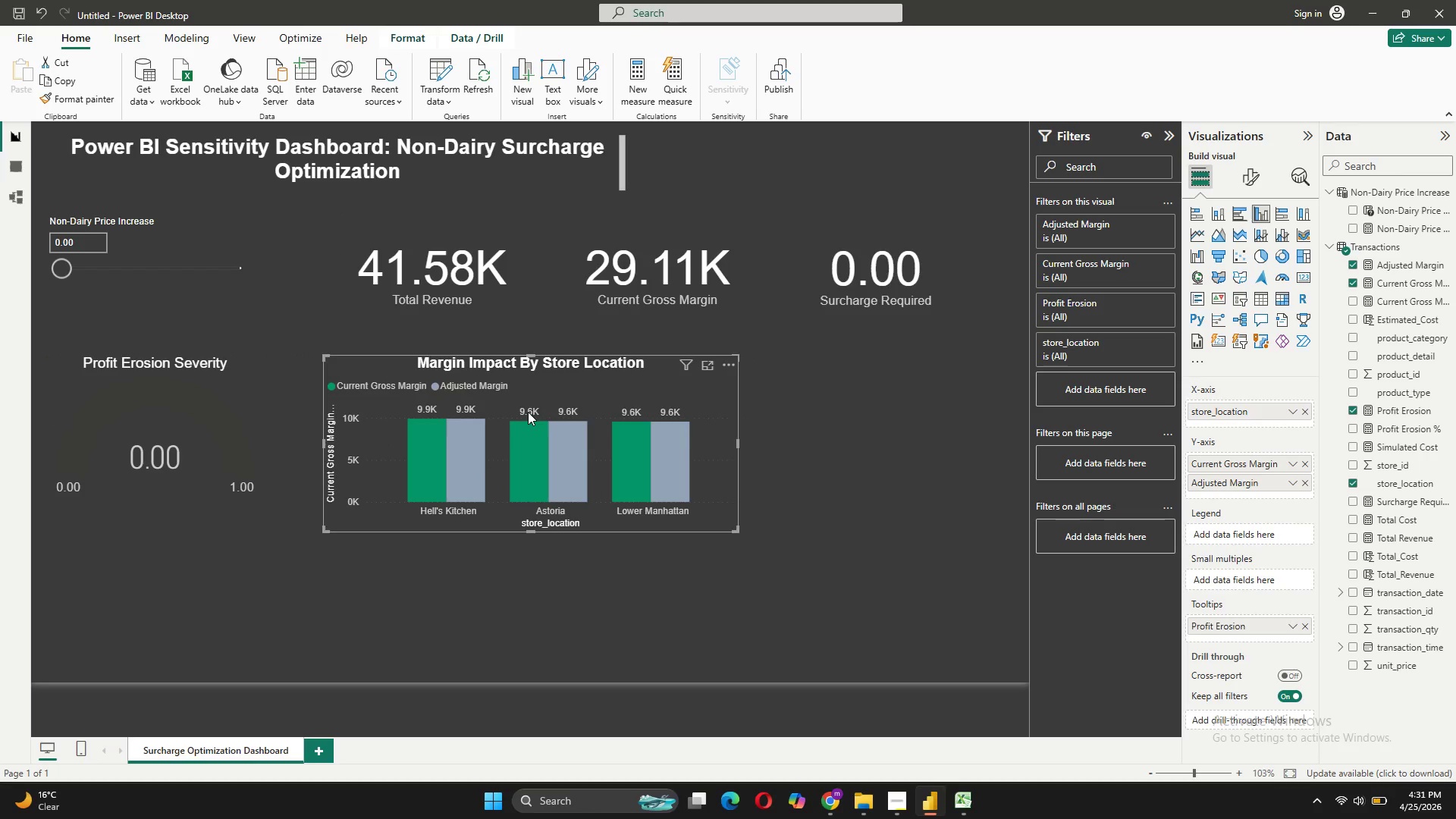 
left_click([1257, 300])
 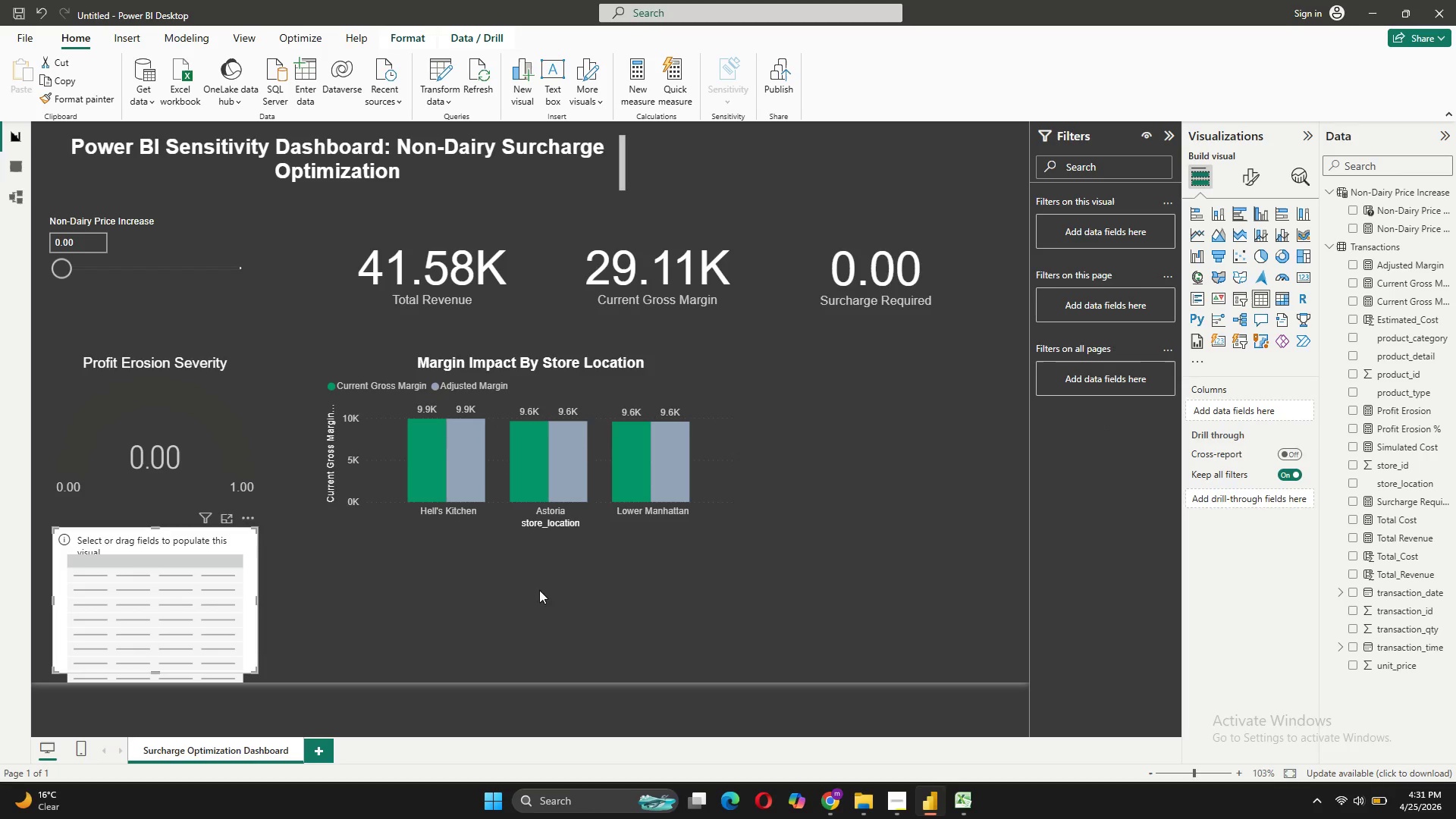 
left_click_drag(start_coordinate=[153, 617], to_coordinate=[828, 435])
 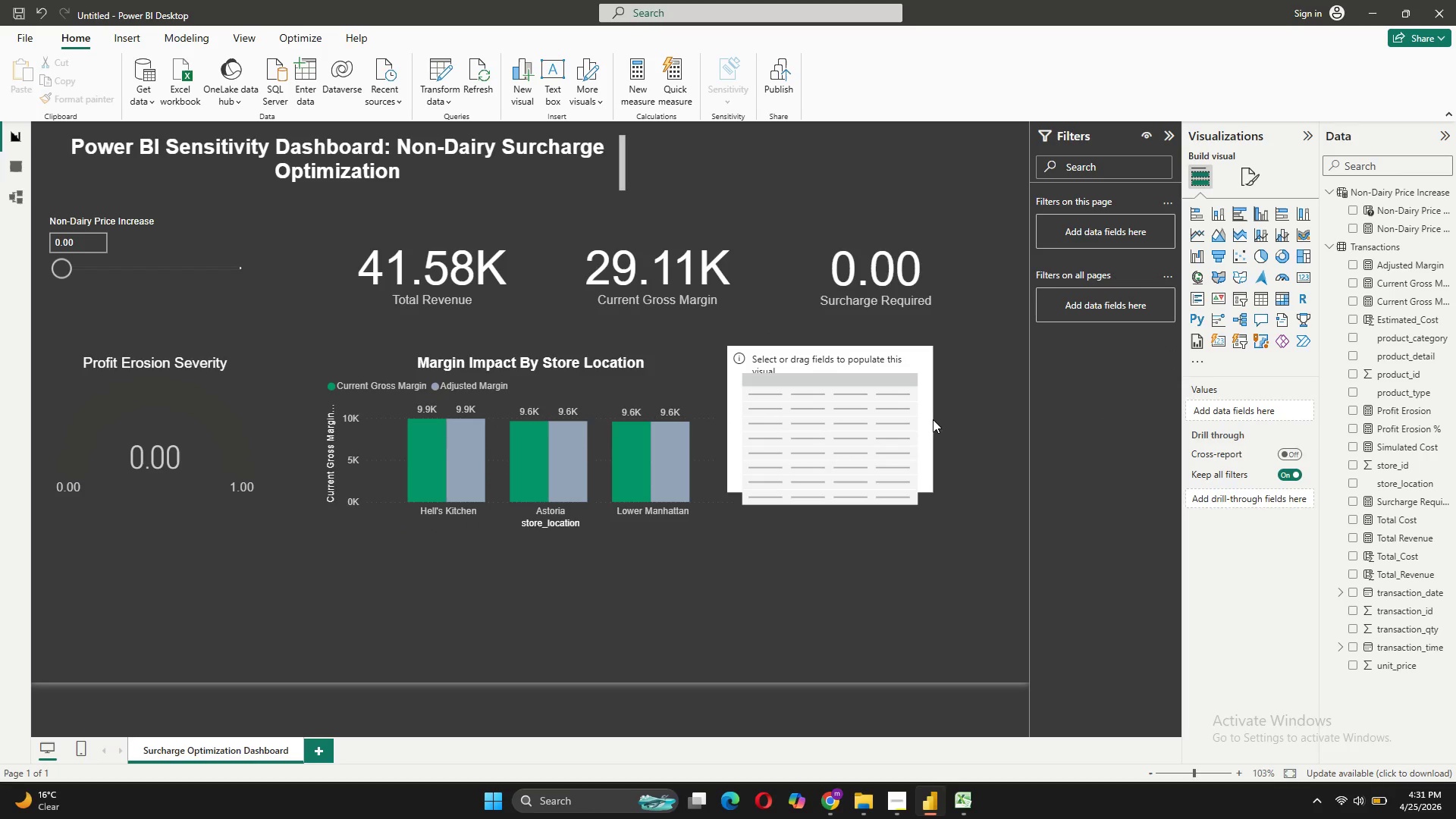 
left_click([913, 413])
 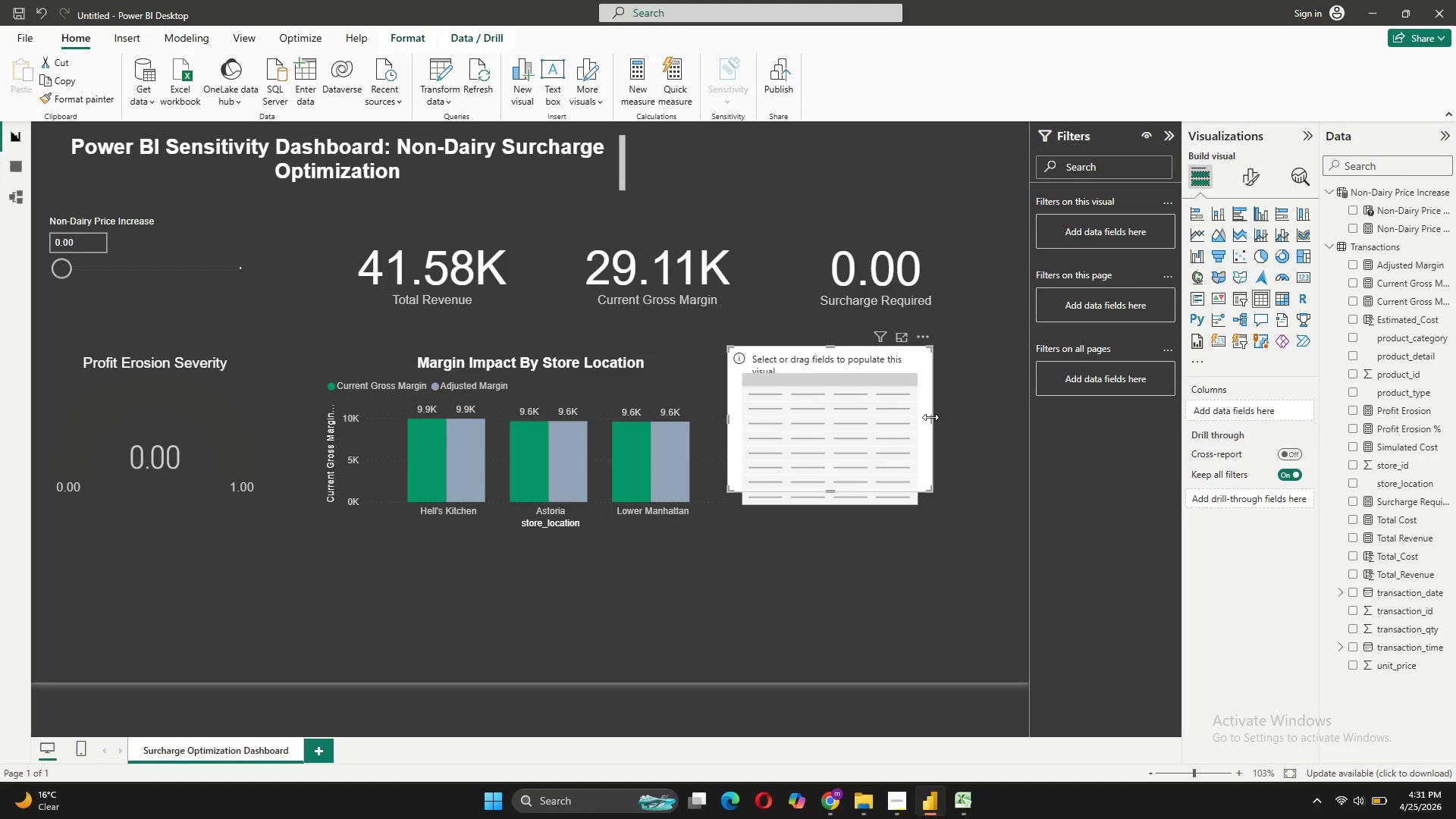 
left_click_drag(start_coordinate=[930, 417], to_coordinate=[999, 416])
 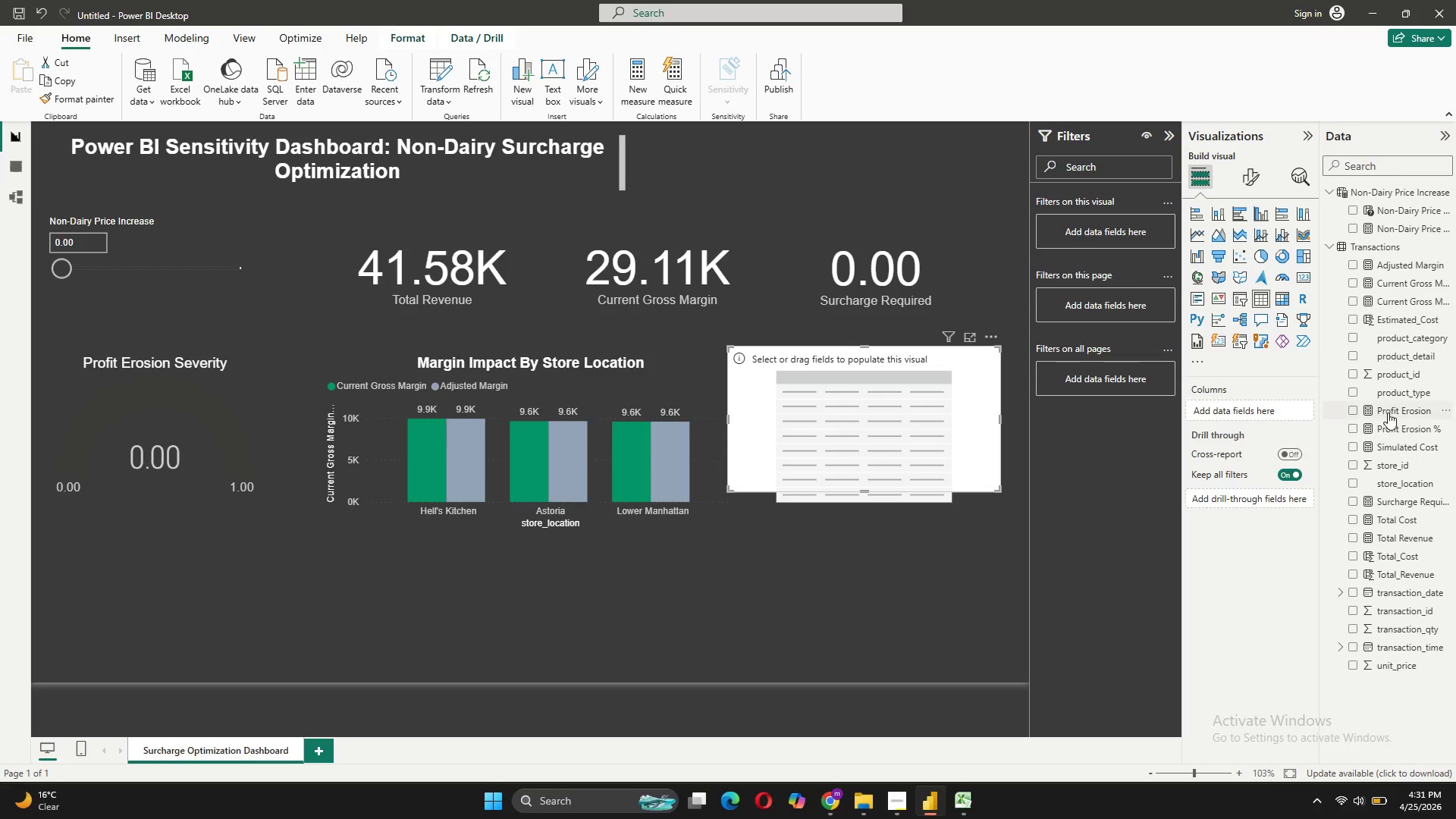 
wait(8.69)
 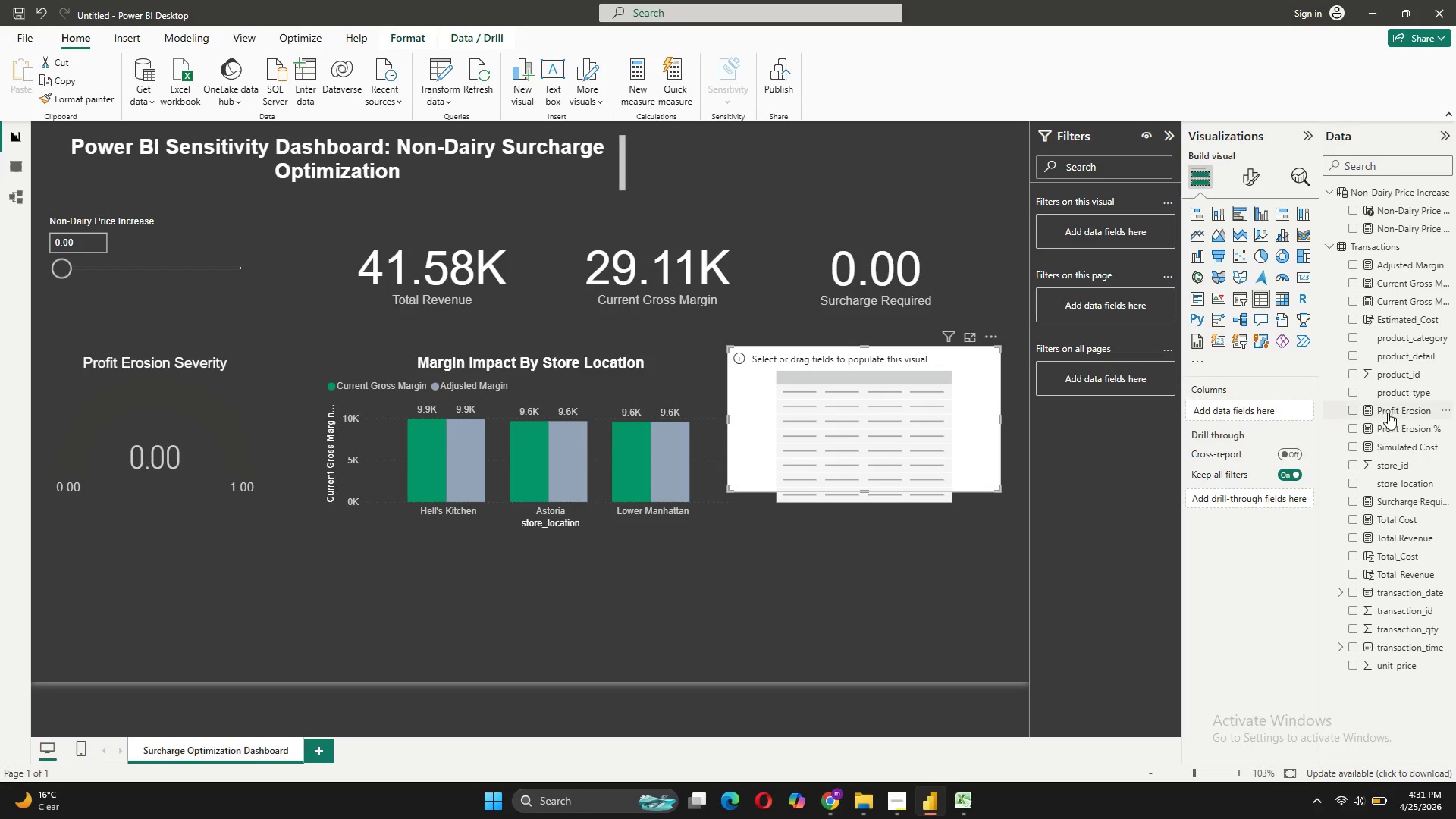 
left_click_drag(start_coordinate=[1389, 478], to_coordinate=[1263, 409])
 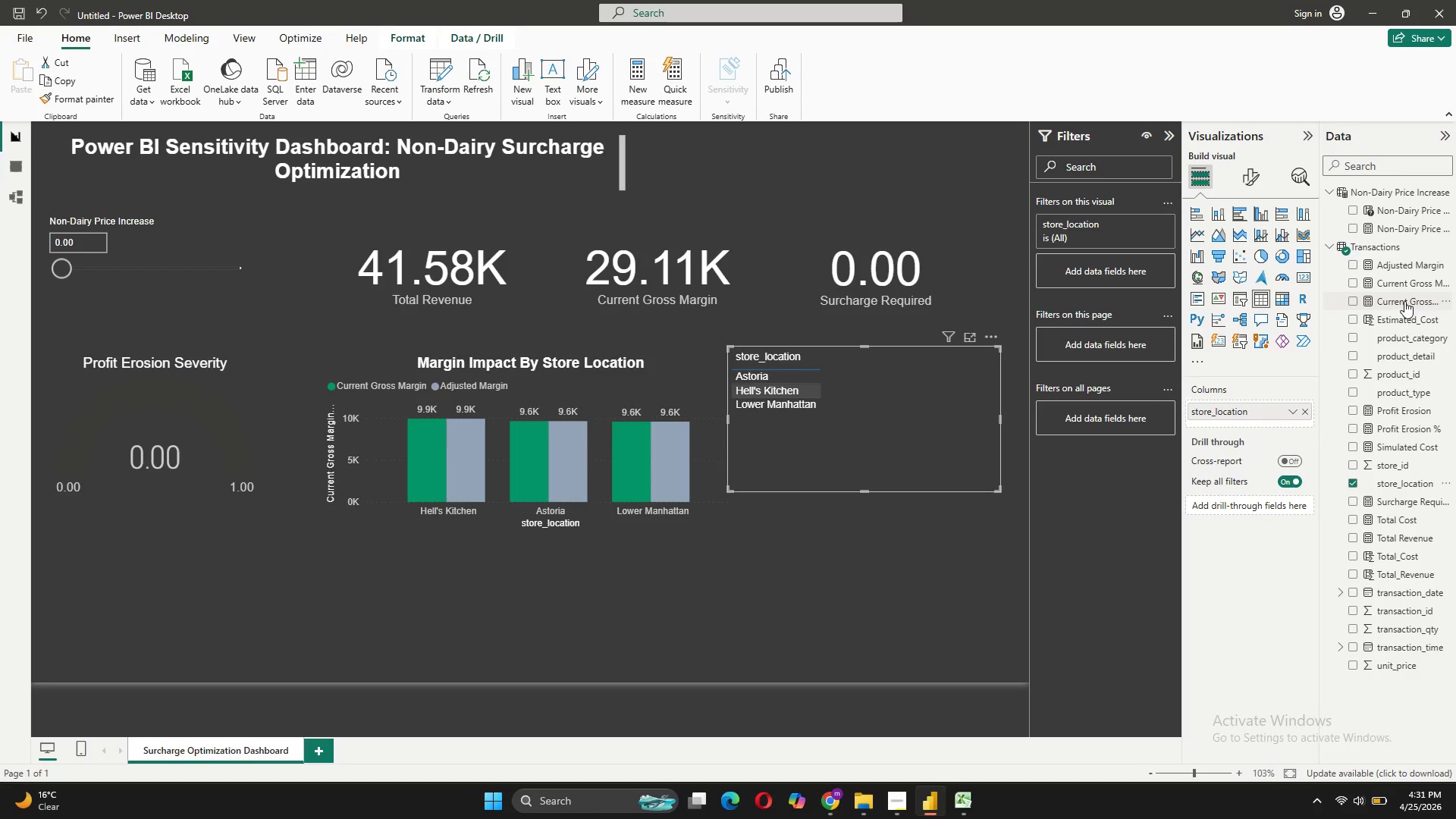 
left_click_drag(start_coordinate=[1404, 301], to_coordinate=[1250, 416])
 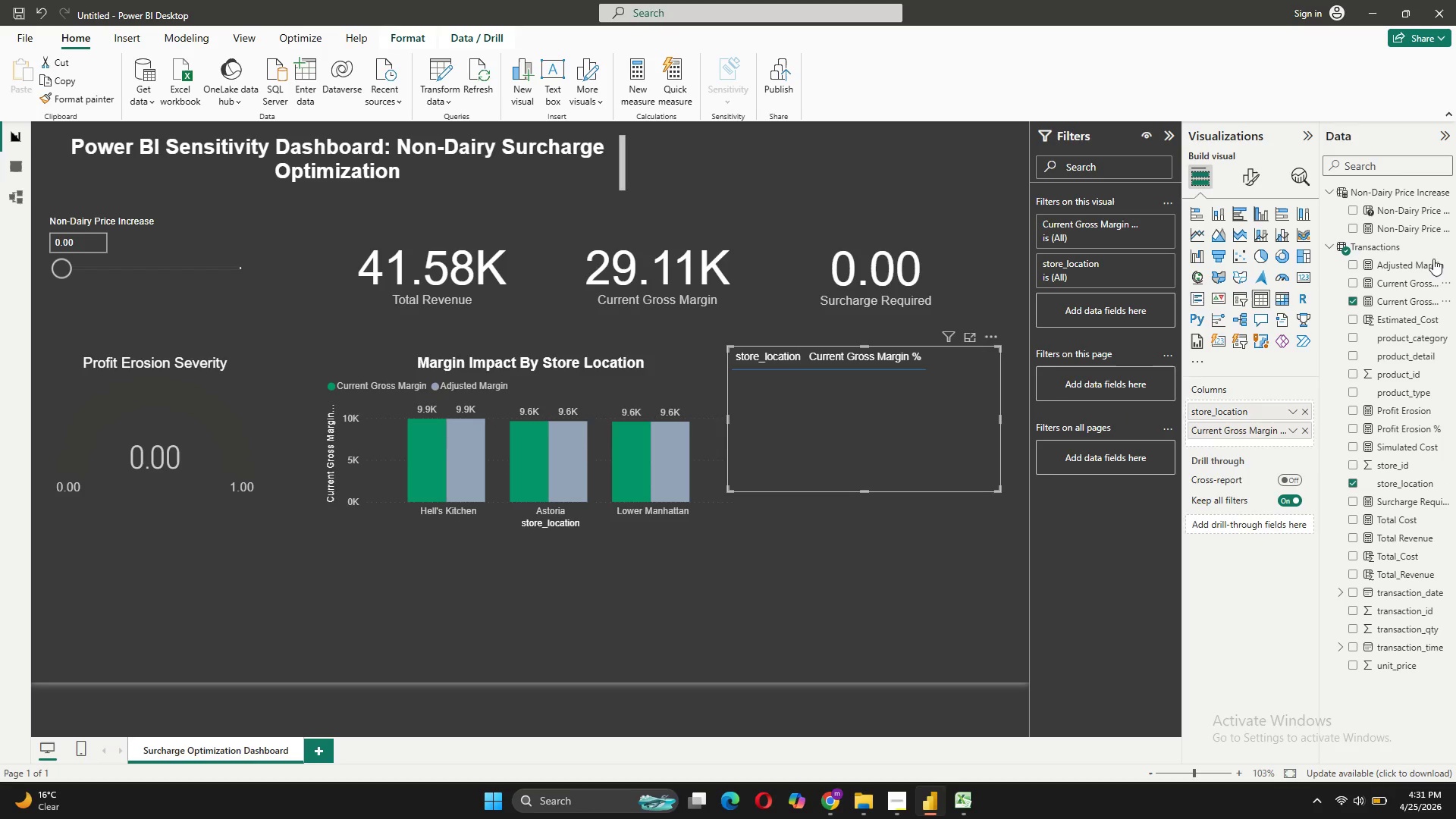 
left_click_drag(start_coordinate=[1404, 260], to_coordinate=[1272, 435])
 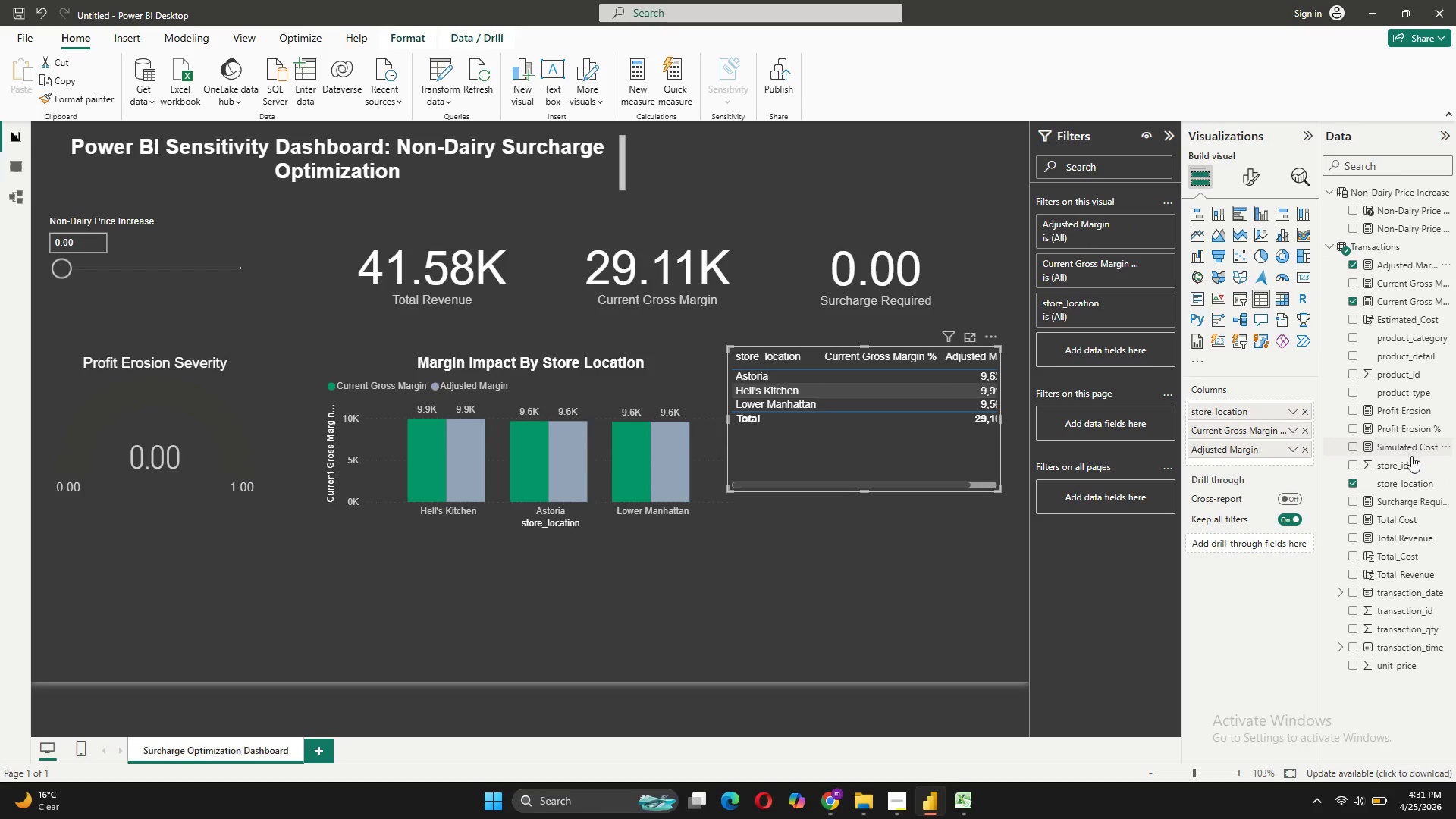 
left_click_drag(start_coordinate=[1412, 433], to_coordinate=[1260, 456])
 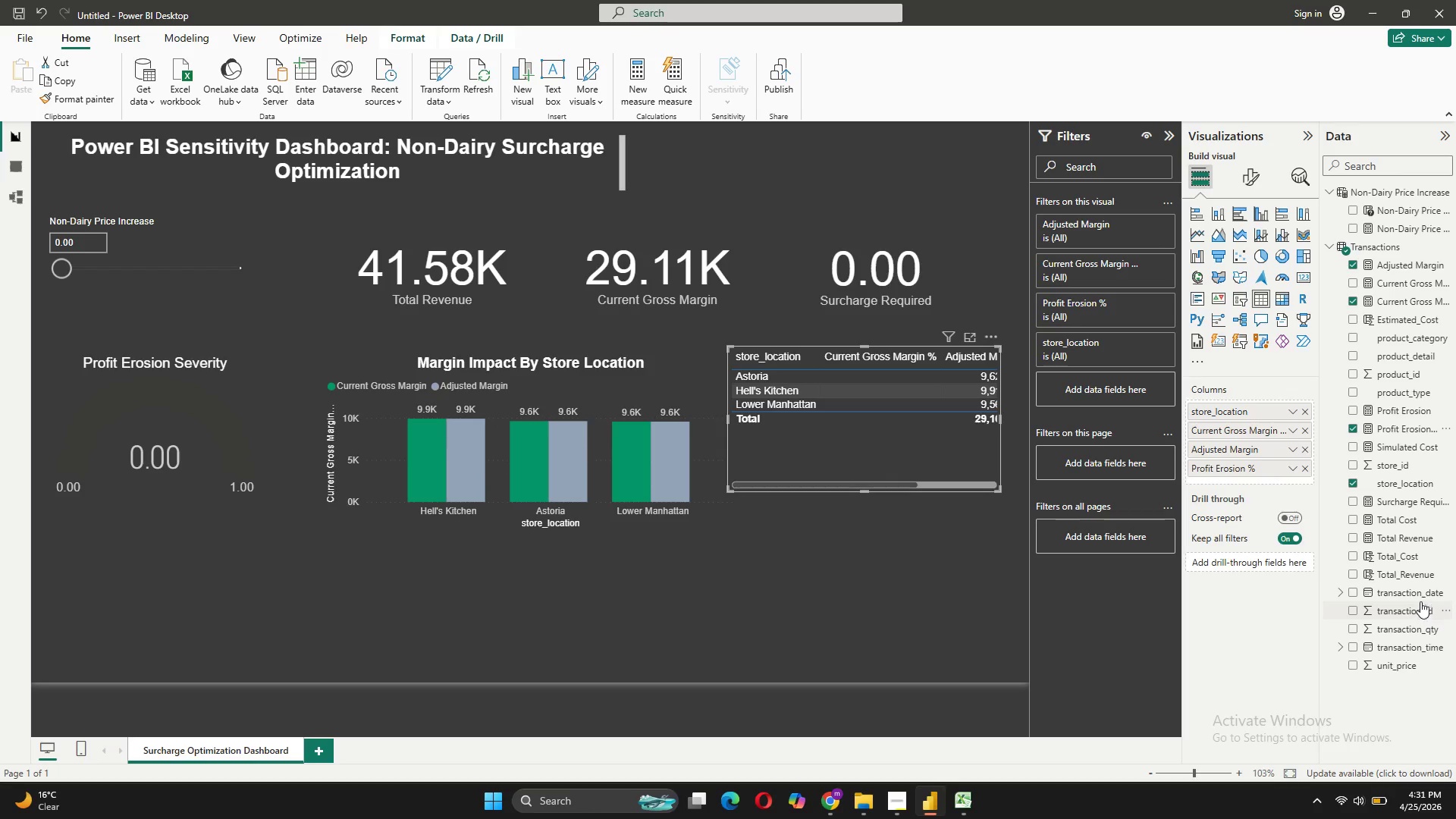 
left_click_drag(start_coordinate=[1410, 497], to_coordinate=[1258, 469])
 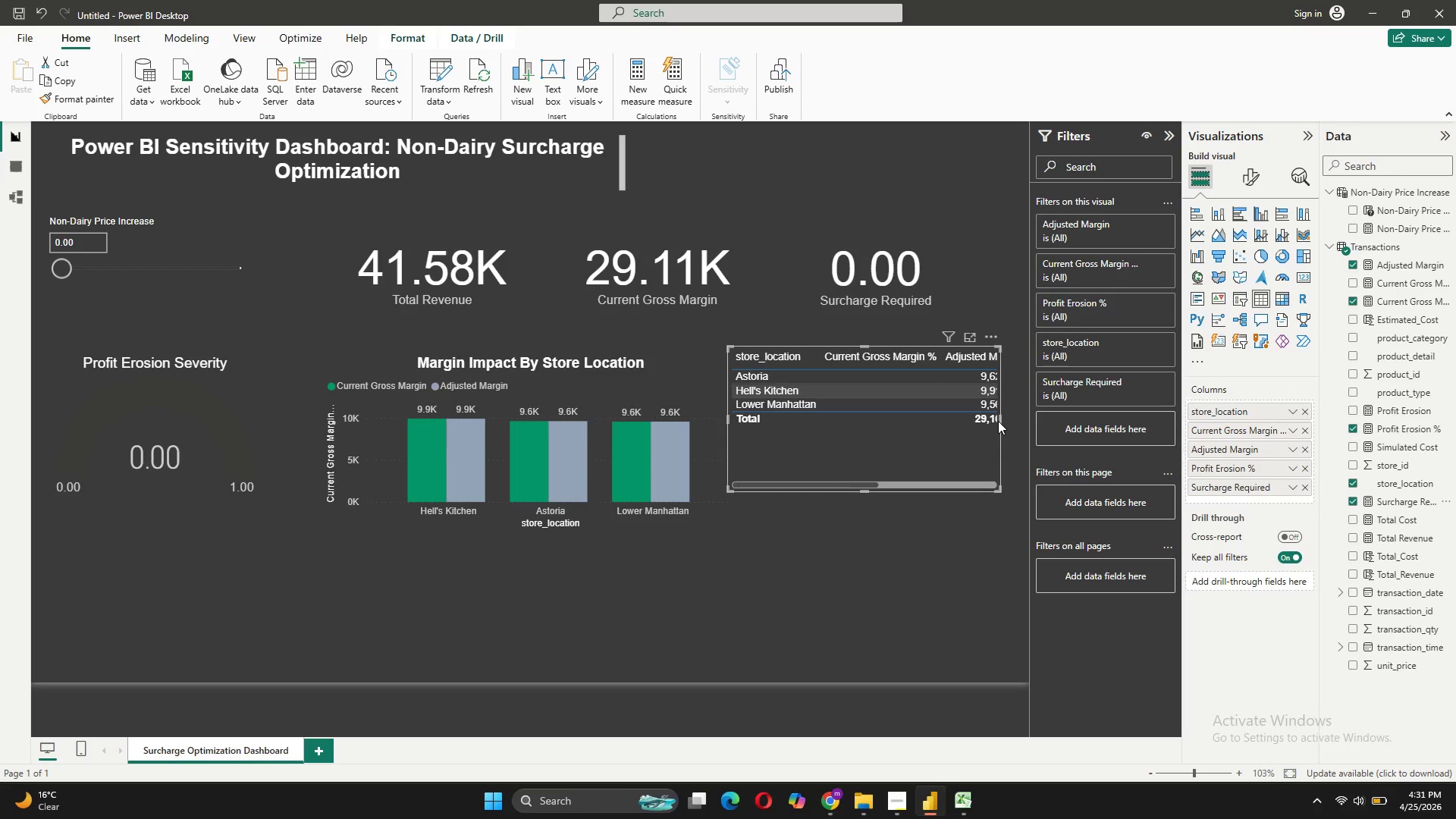 
wait(5.41)
 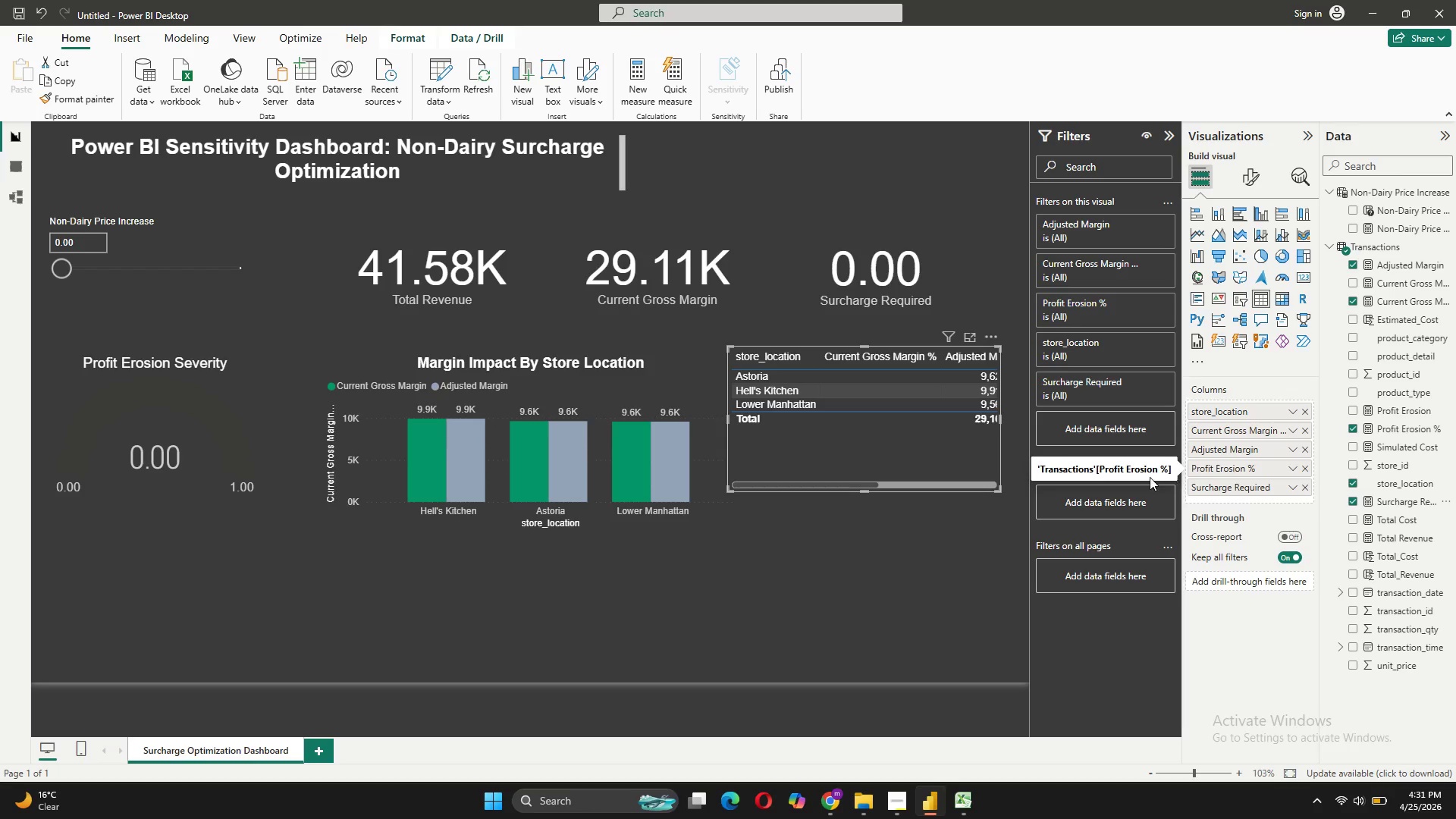 
left_click_drag(start_coordinate=[998, 421], to_coordinate=[1001, 447])
 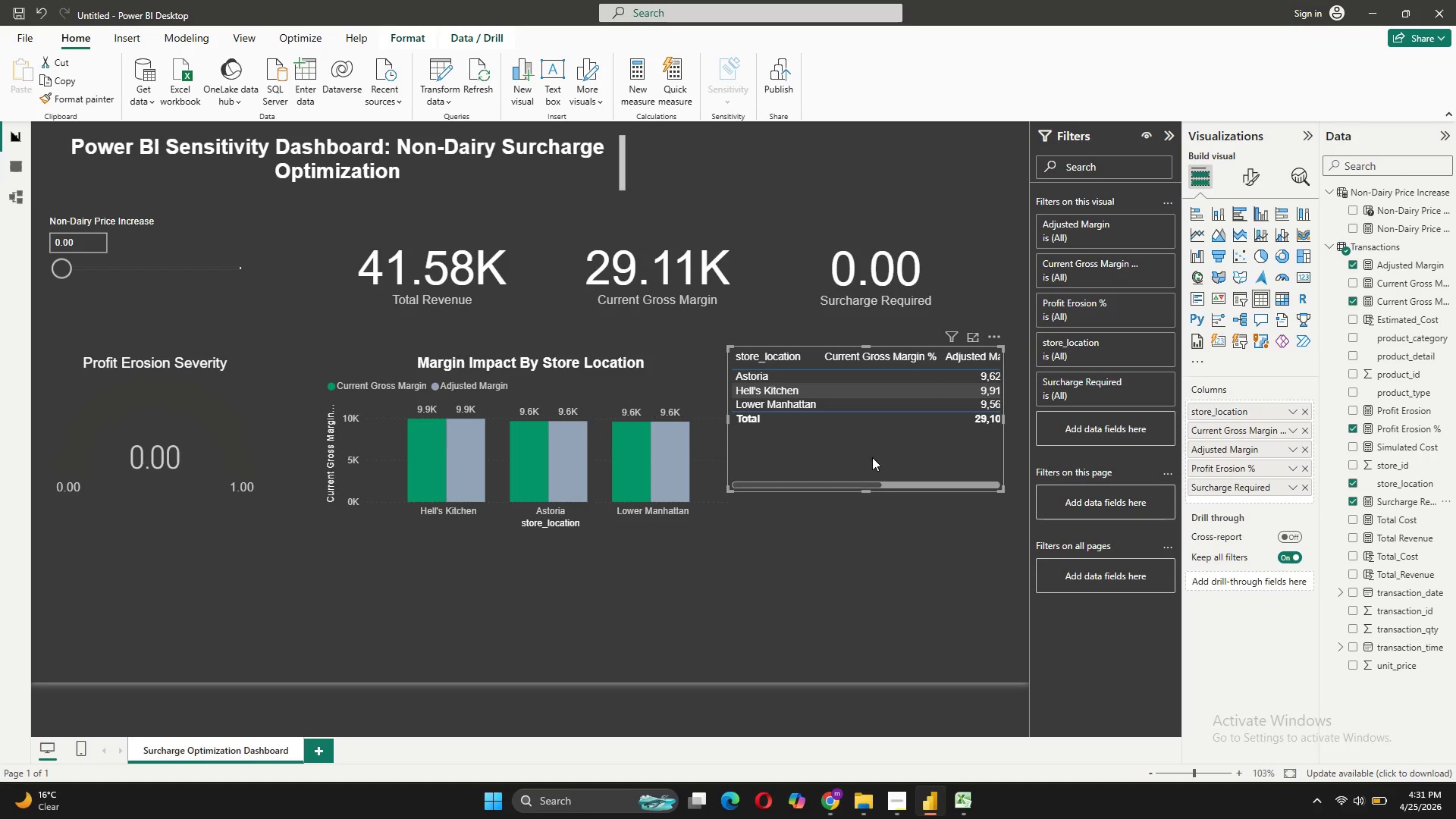 
left_click_drag(start_coordinate=[872, 459], to_coordinate=[666, 635])
 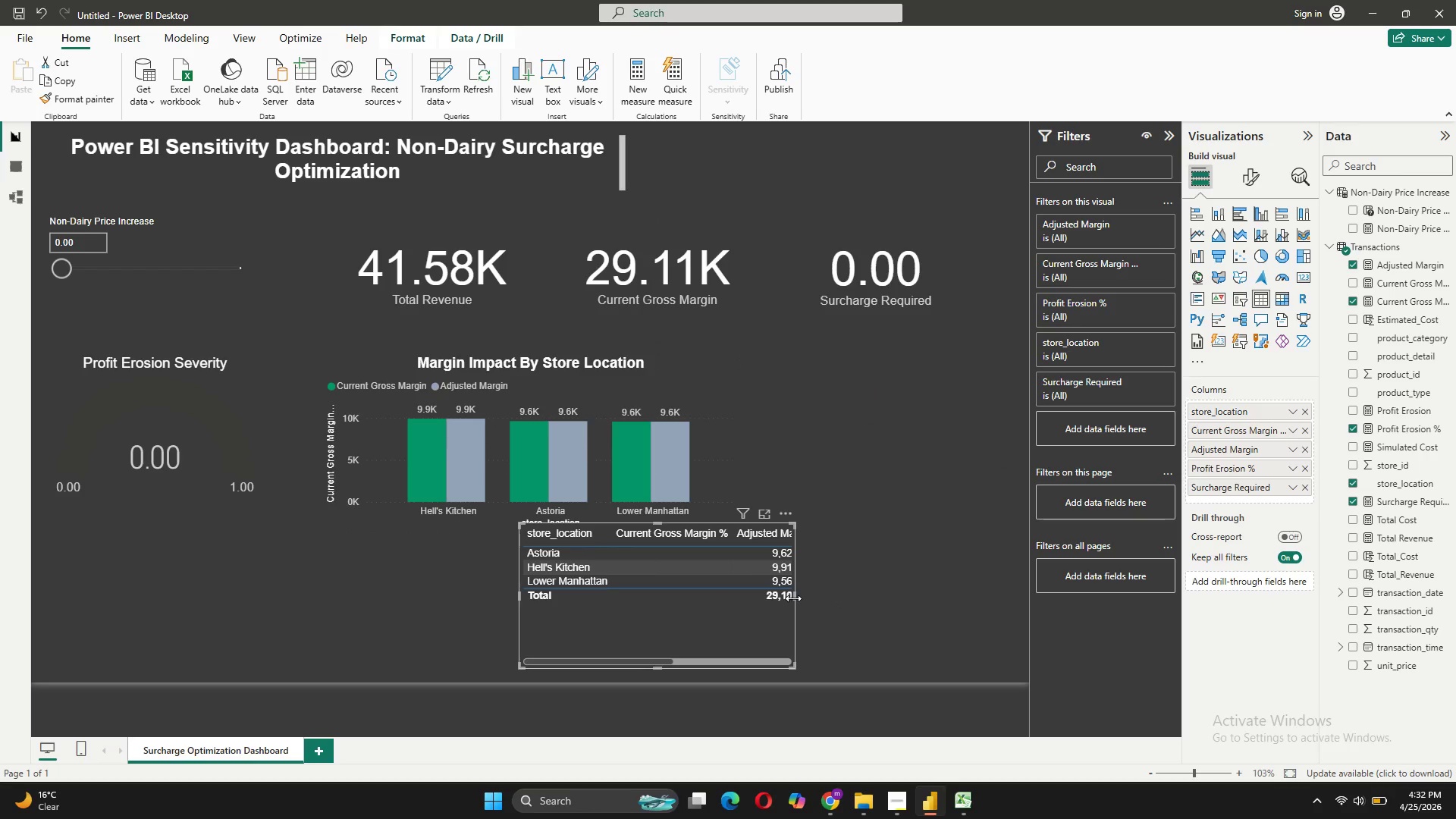 
left_click_drag(start_coordinate=[792, 598], to_coordinate=[949, 613])
 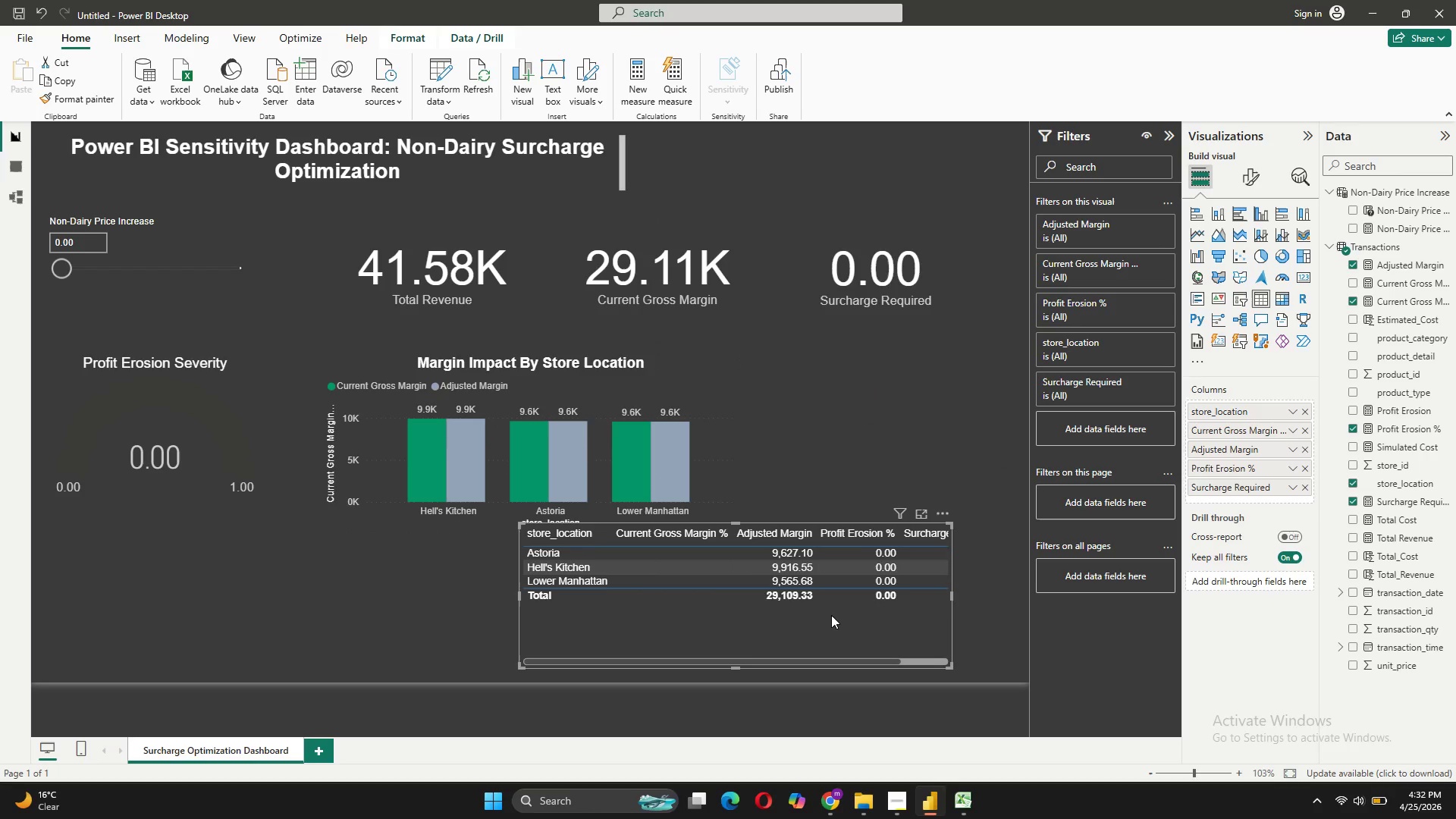 
left_click_drag(start_coordinate=[832, 623], to_coordinate=[613, 624])
 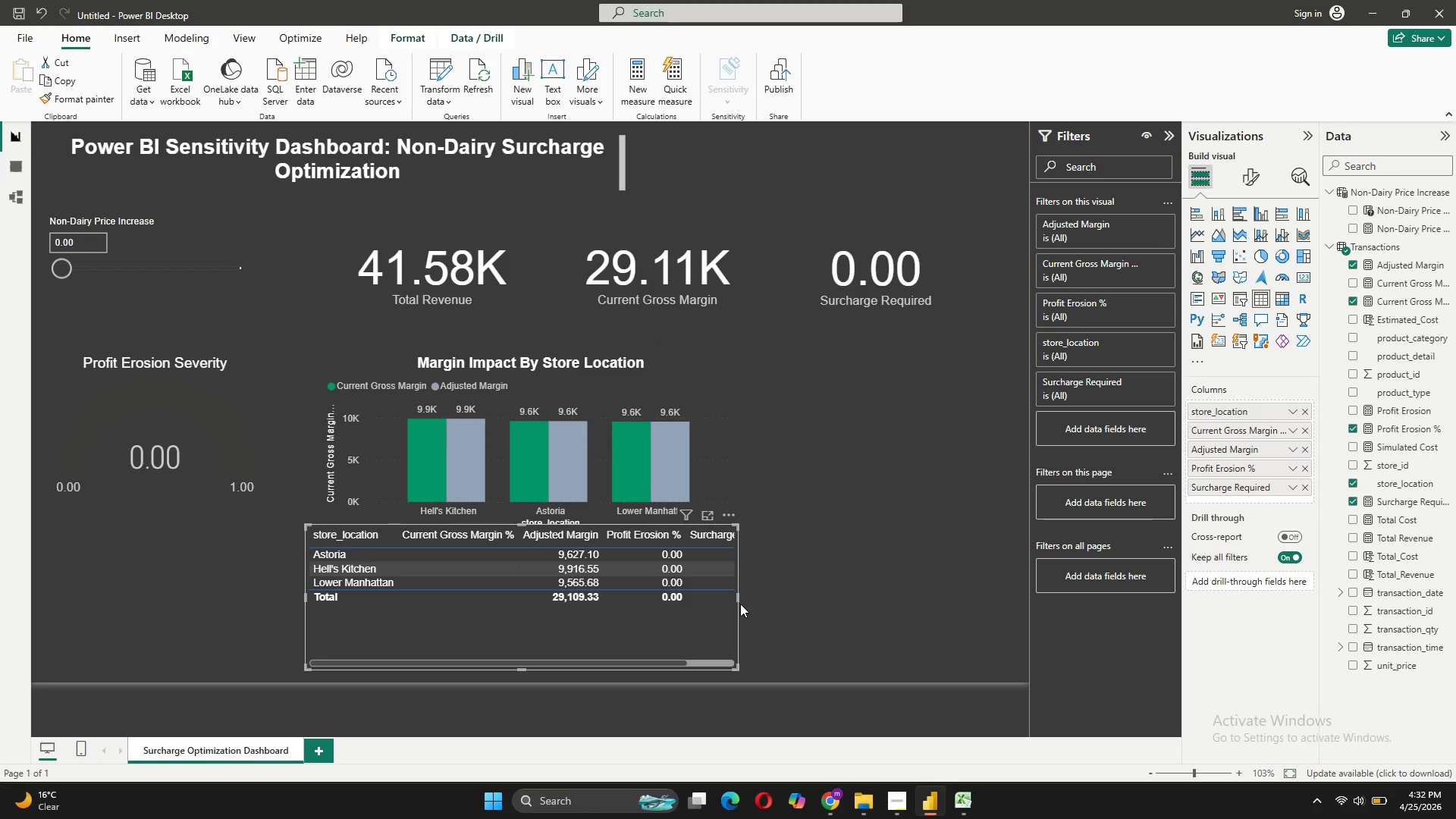 
left_click_drag(start_coordinate=[736, 600], to_coordinate=[782, 601])
 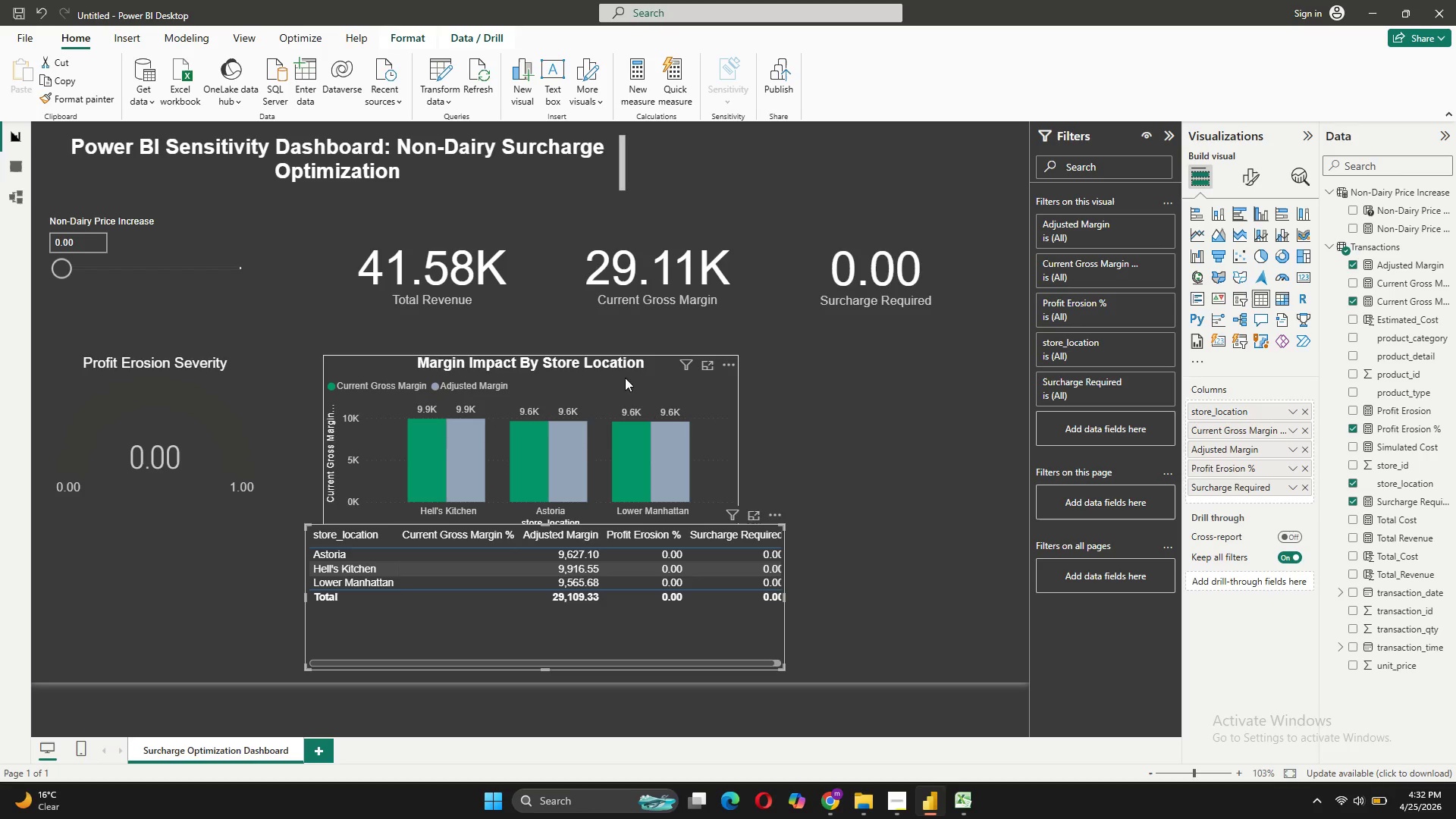 
left_click_drag(start_coordinate=[632, 388], to_coordinate=[648, 363])
 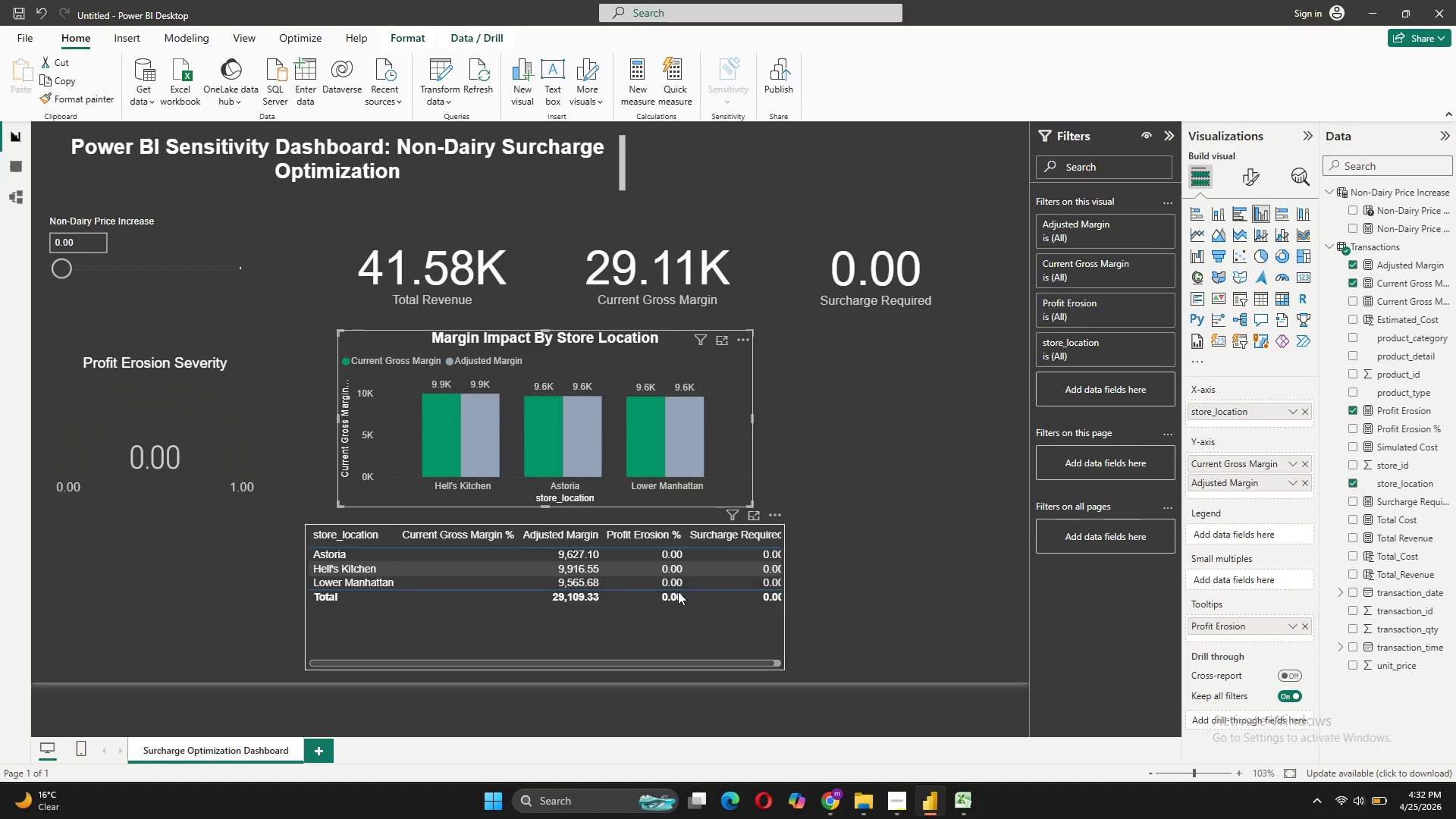 
left_click_drag(start_coordinate=[678, 592], to_coordinate=[712, 601])
 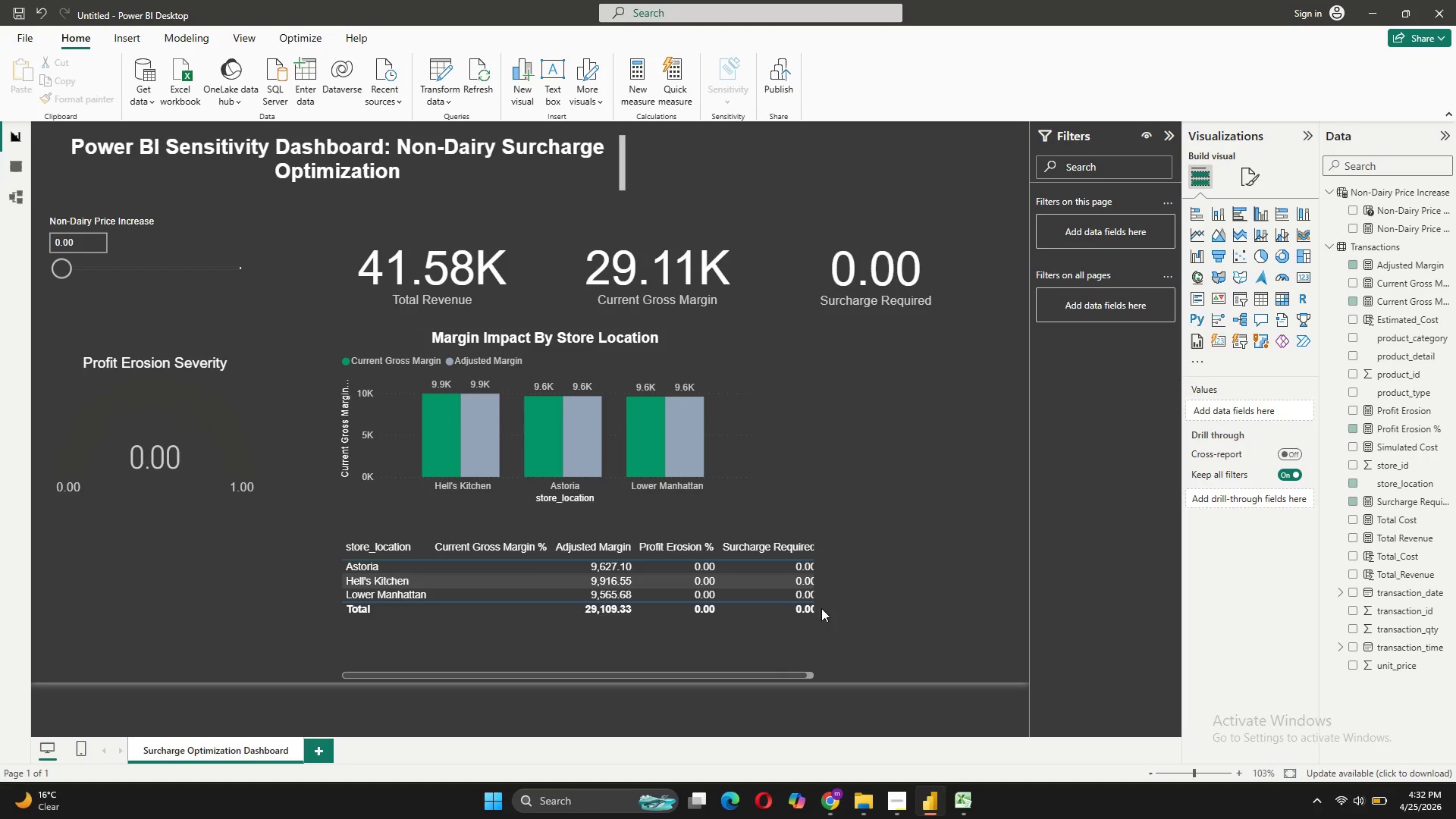 
left_click([777, 606])
 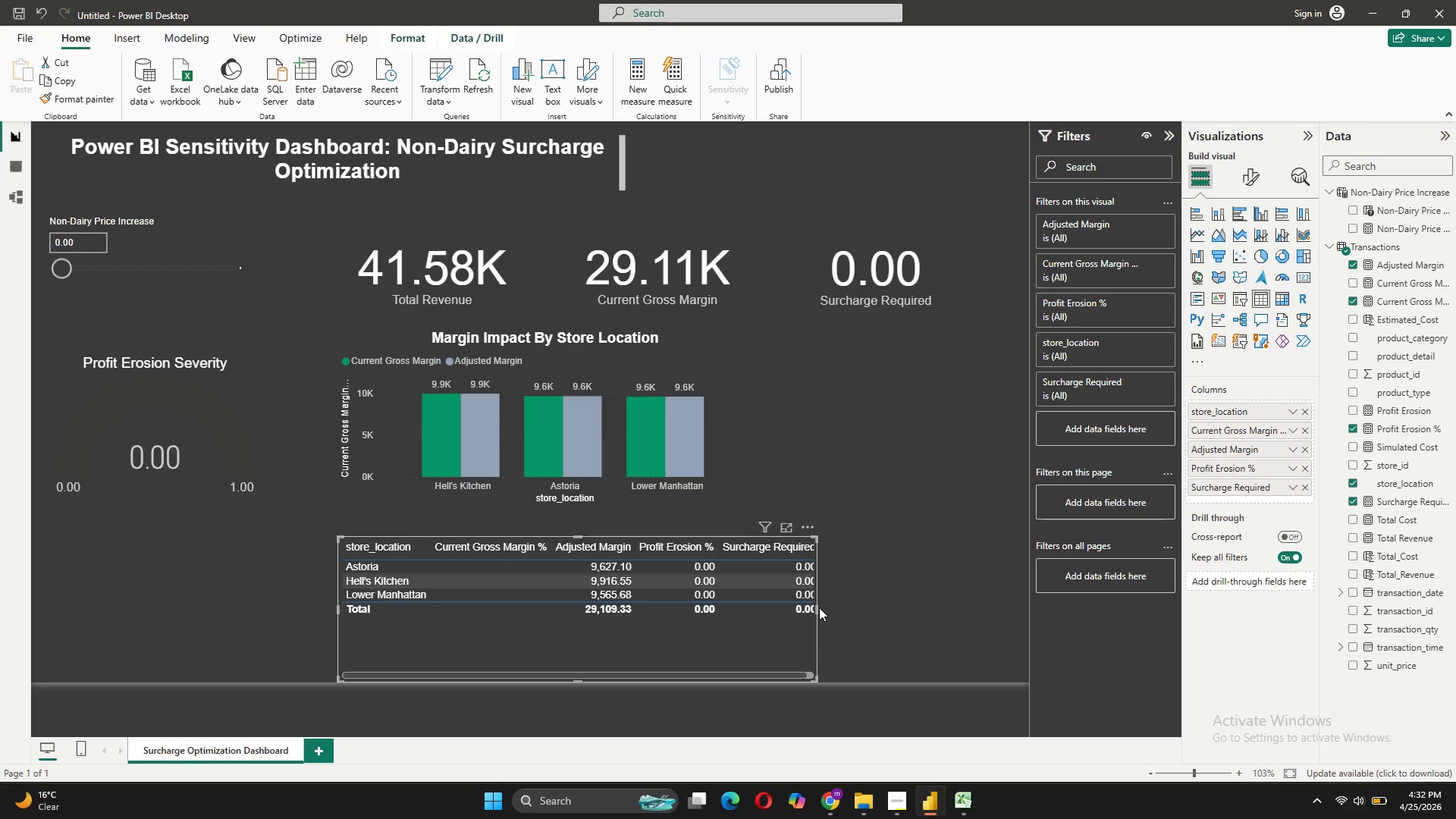 
left_click_drag(start_coordinate=[817, 607], to_coordinate=[822, 605])
 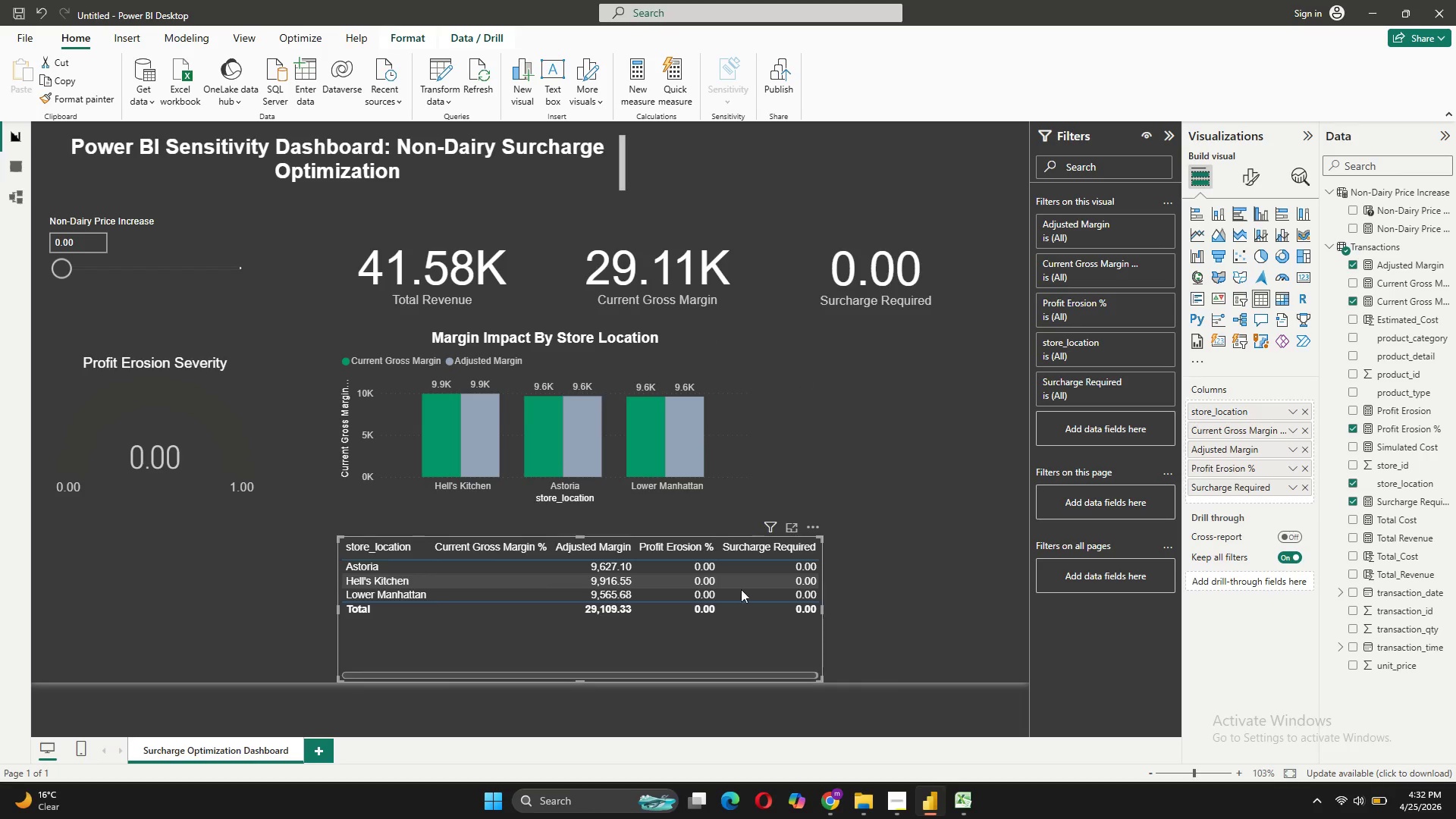 
left_click_drag(start_coordinate=[716, 657], to_coordinate=[698, 647])
 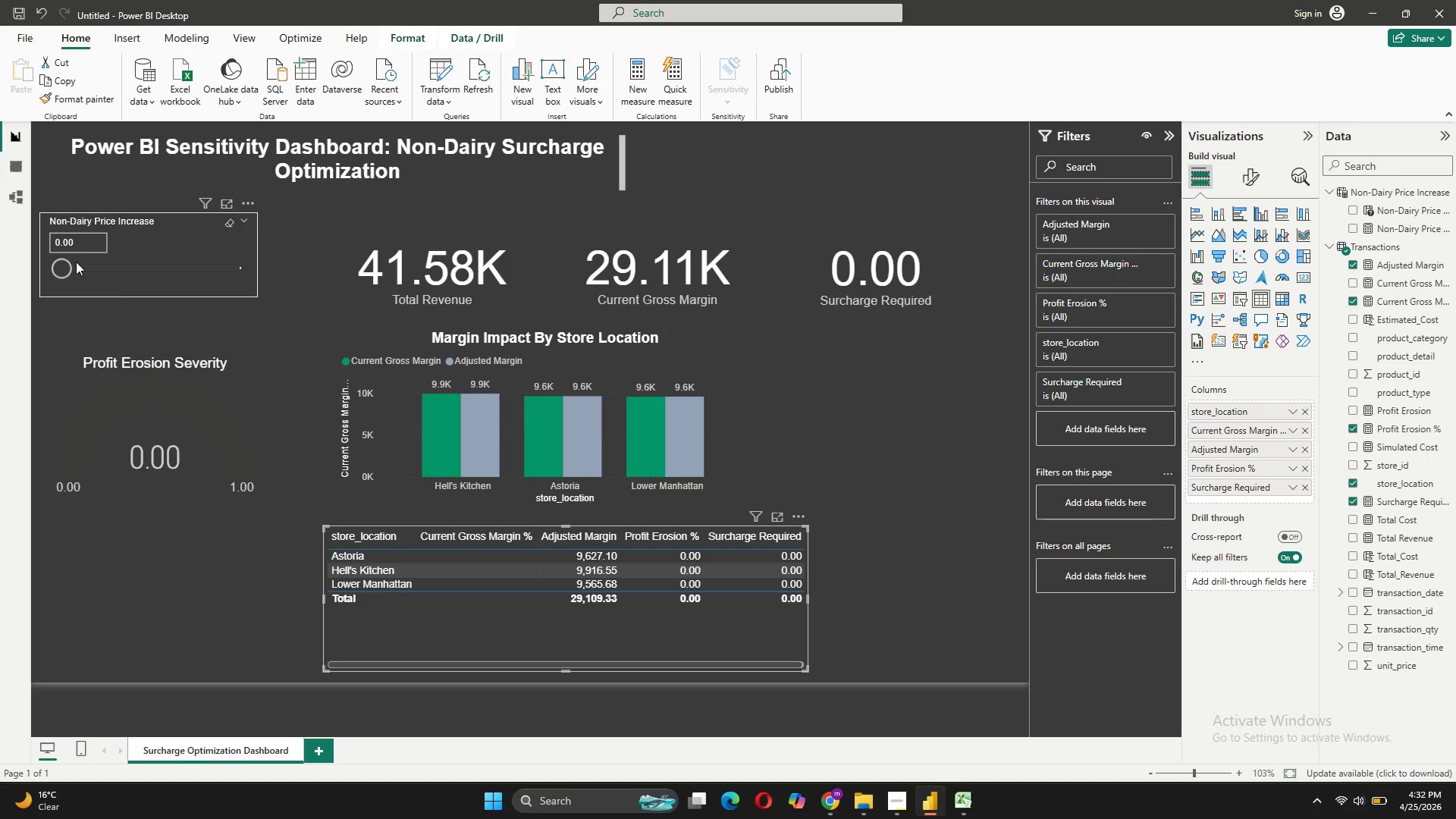 
left_click([86, 272])
 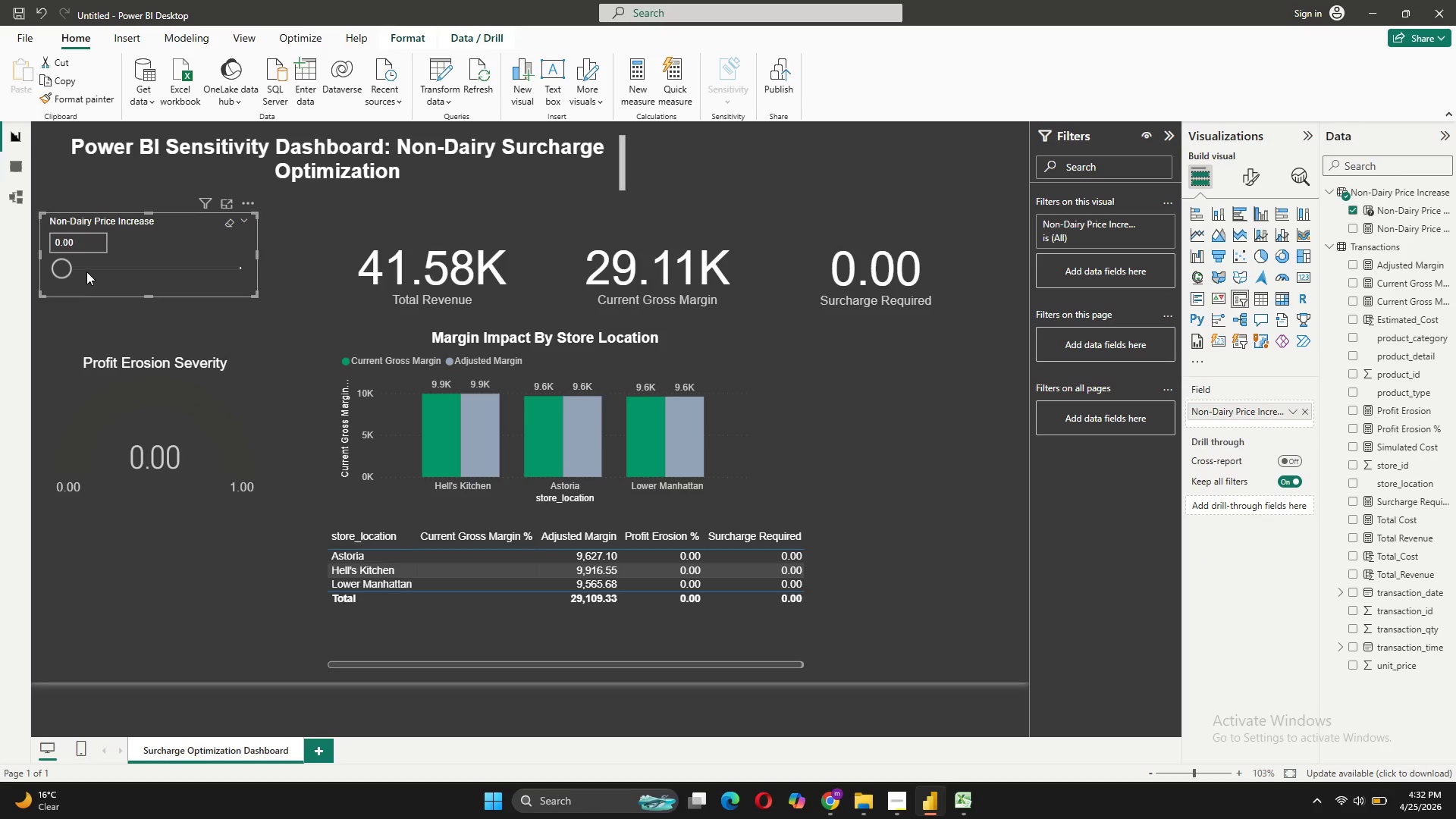 
left_click([86, 267])
 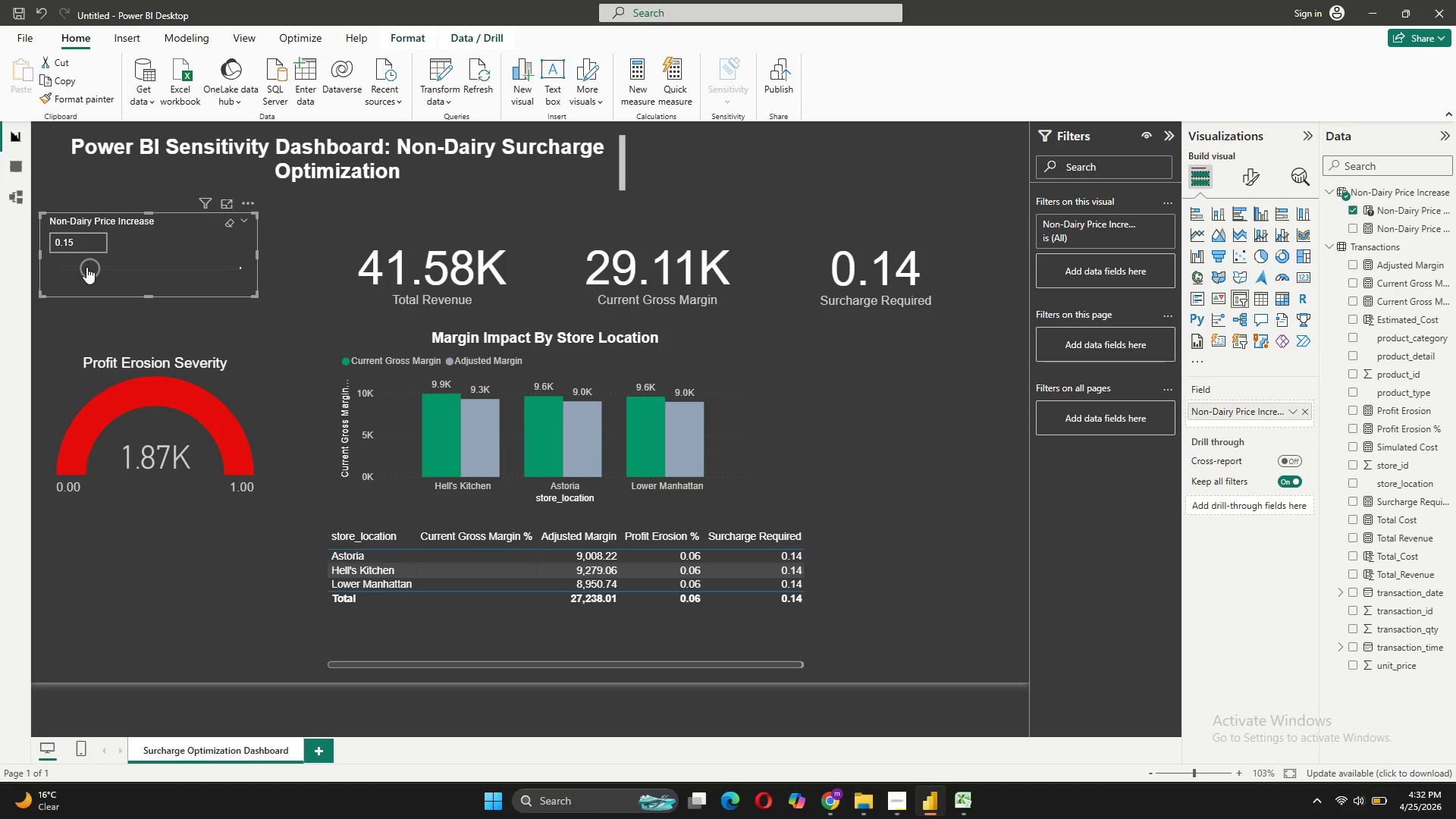 
wait(10.56)
 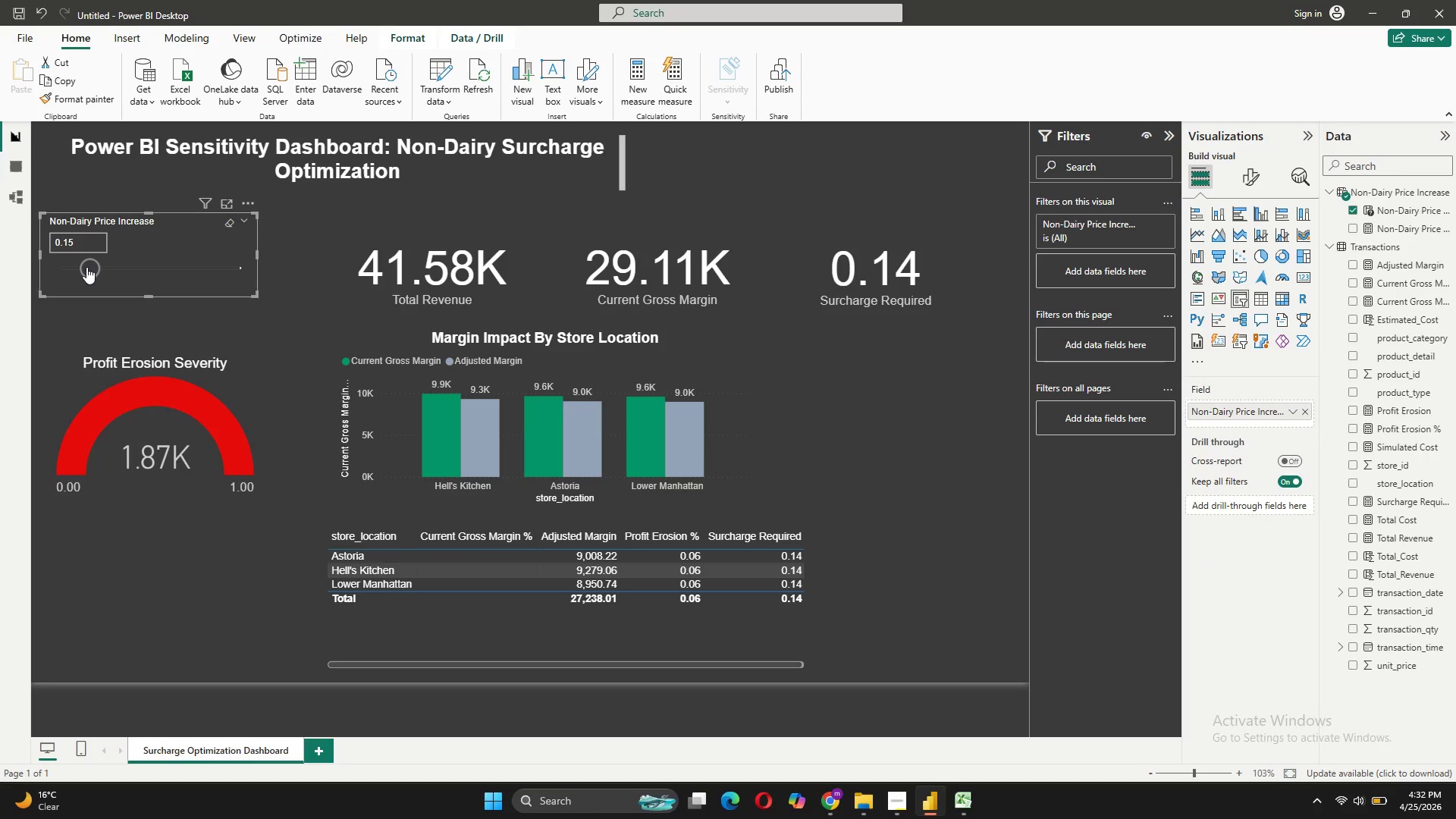 
left_click([1304, 429])
 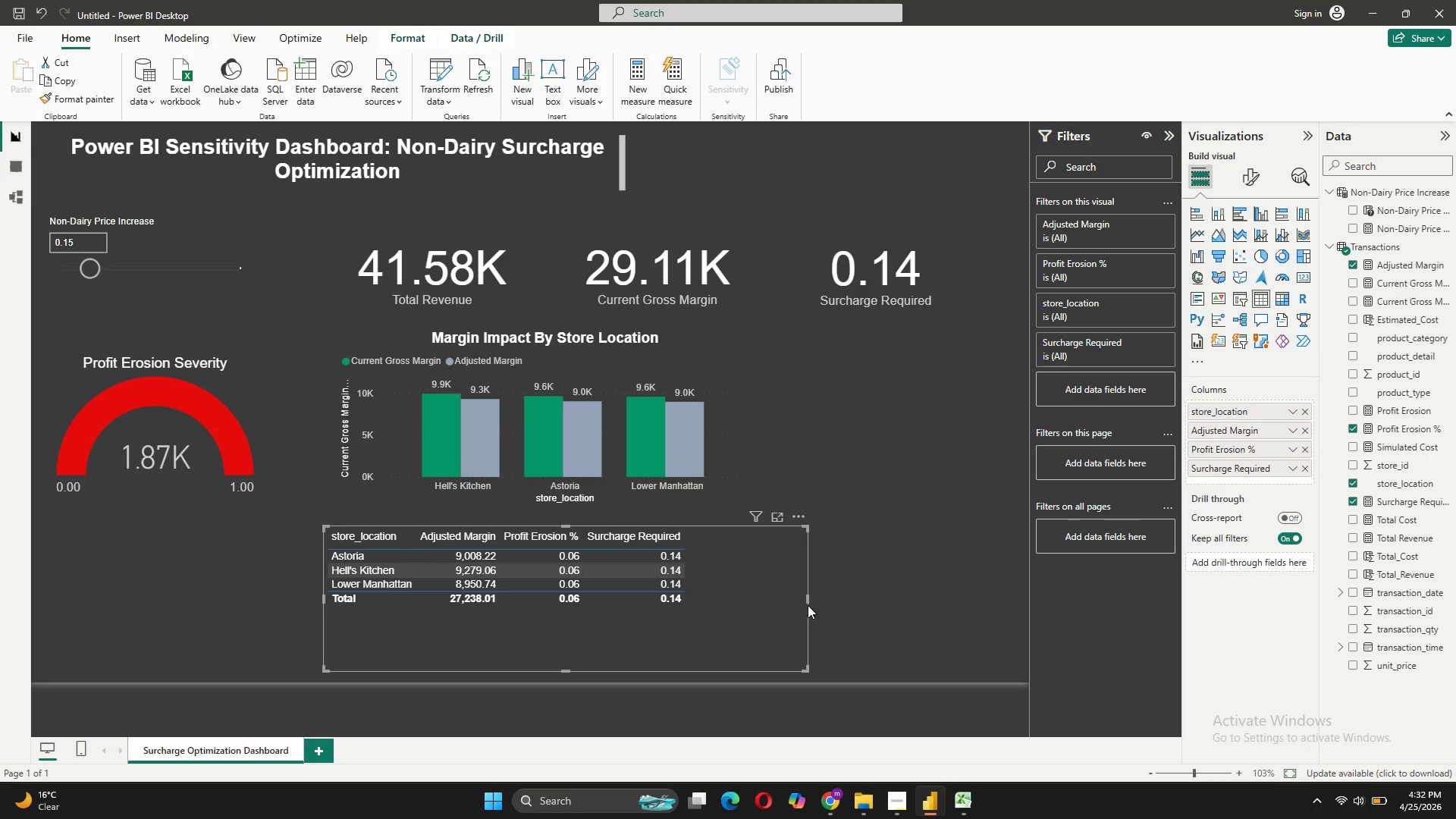 
left_click_drag(start_coordinate=[807, 601], to_coordinate=[693, 583])
 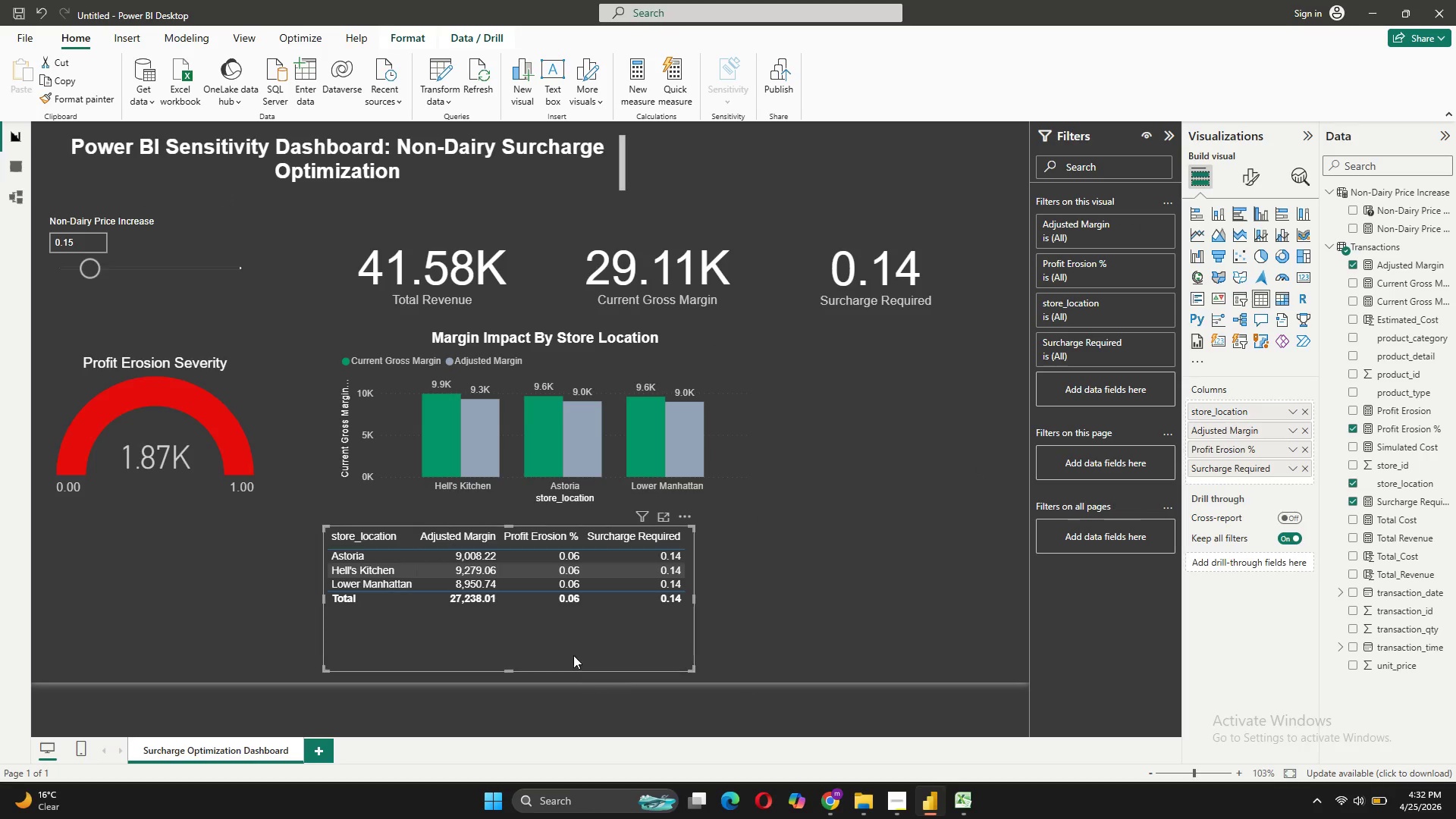 
left_click_drag(start_coordinate=[569, 648], to_coordinate=[580, 645])
 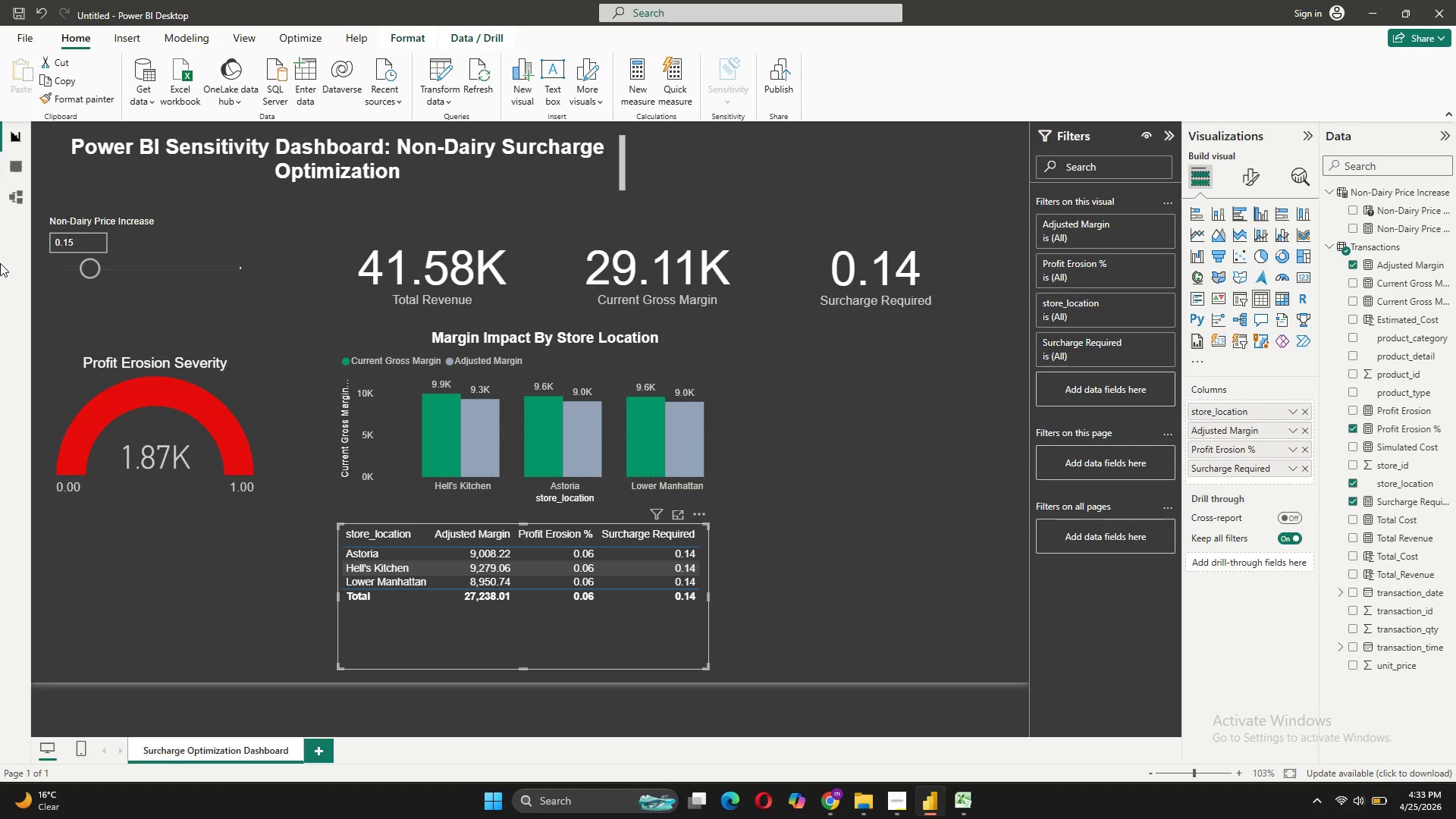 
wait(17.83)
 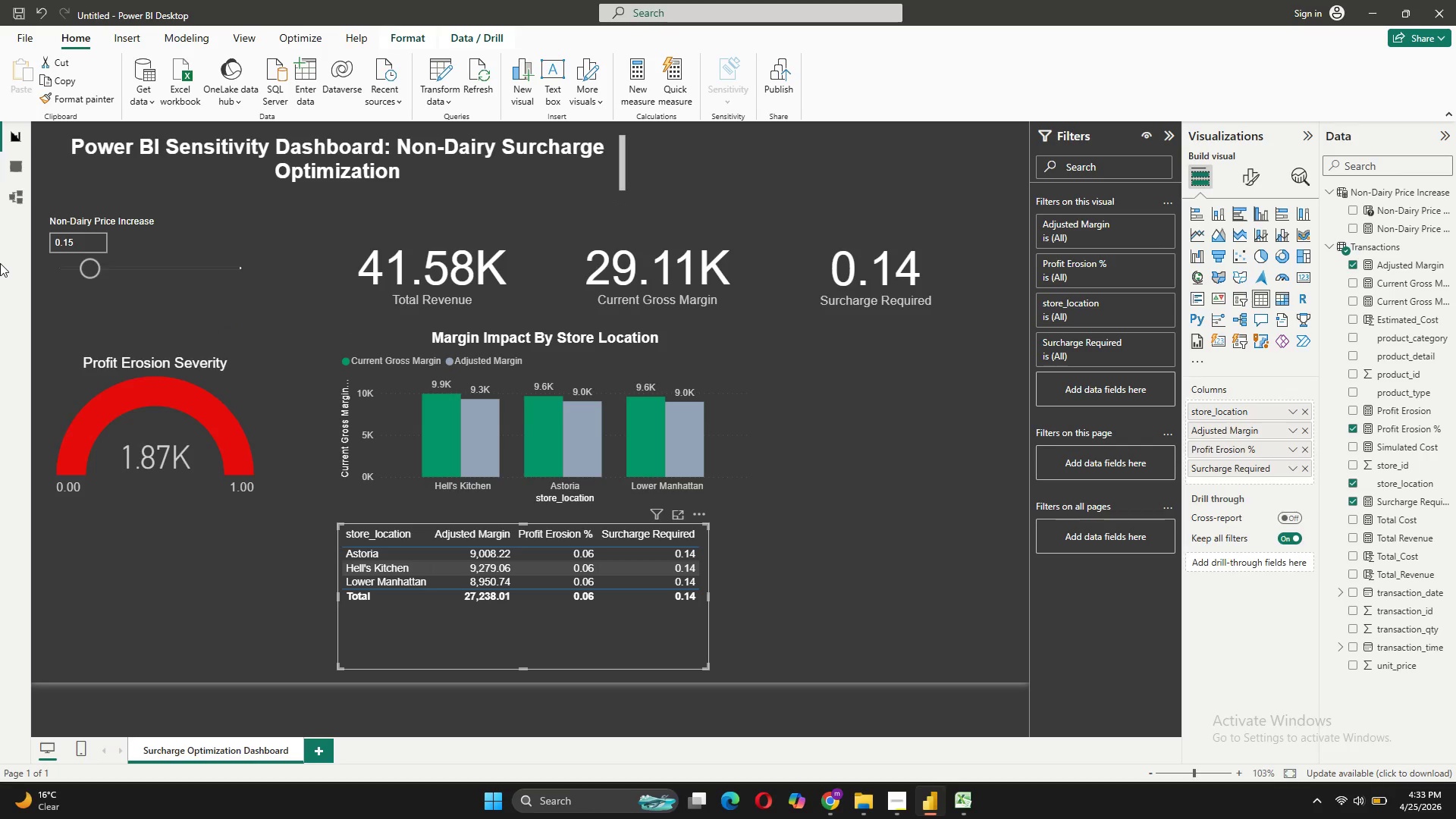 
left_click_drag(start_coordinate=[162, 232], to_coordinate=[846, 151])
 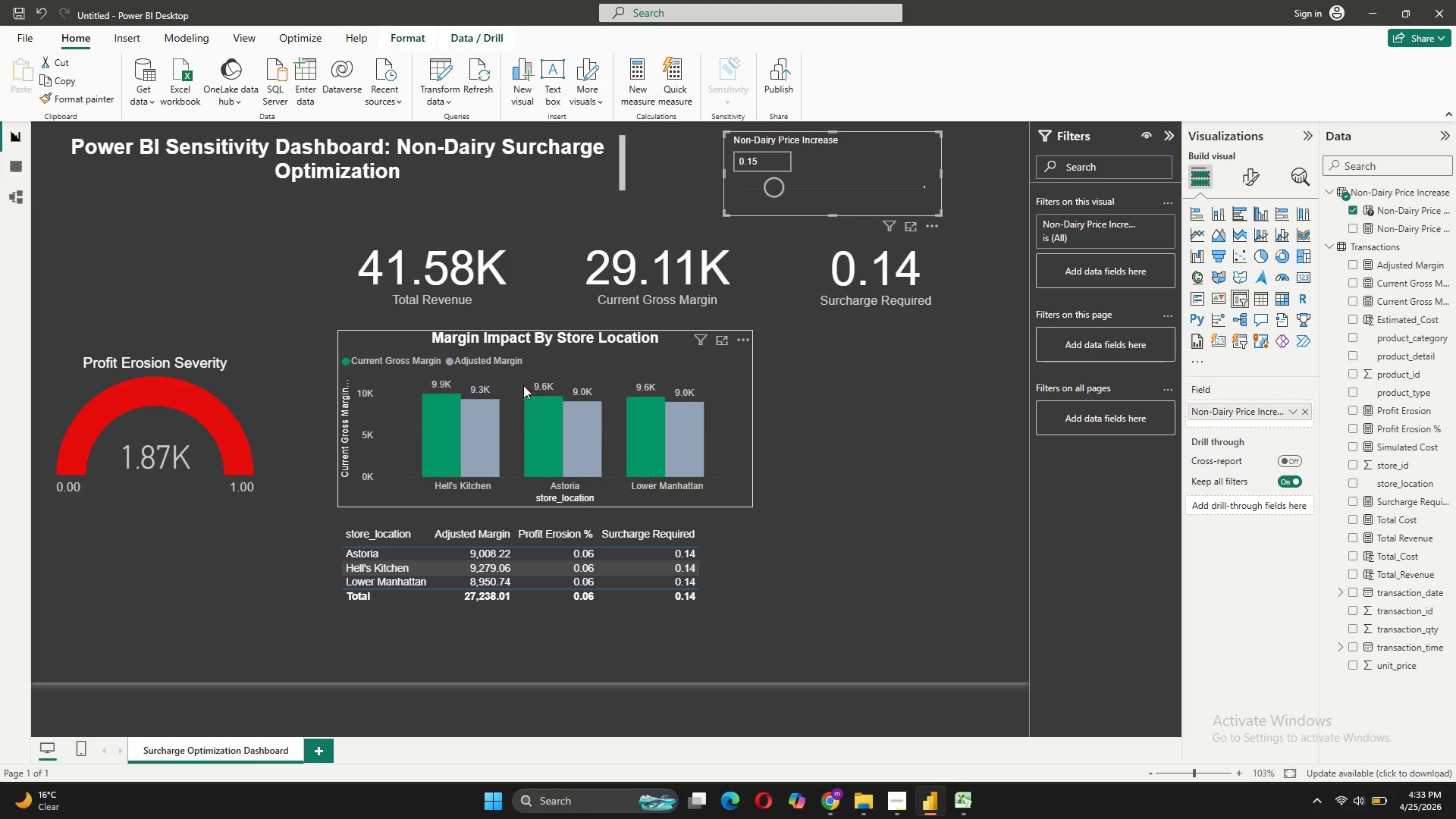 
left_click_drag(start_coordinate=[547, 369], to_coordinate=[544, 422])
 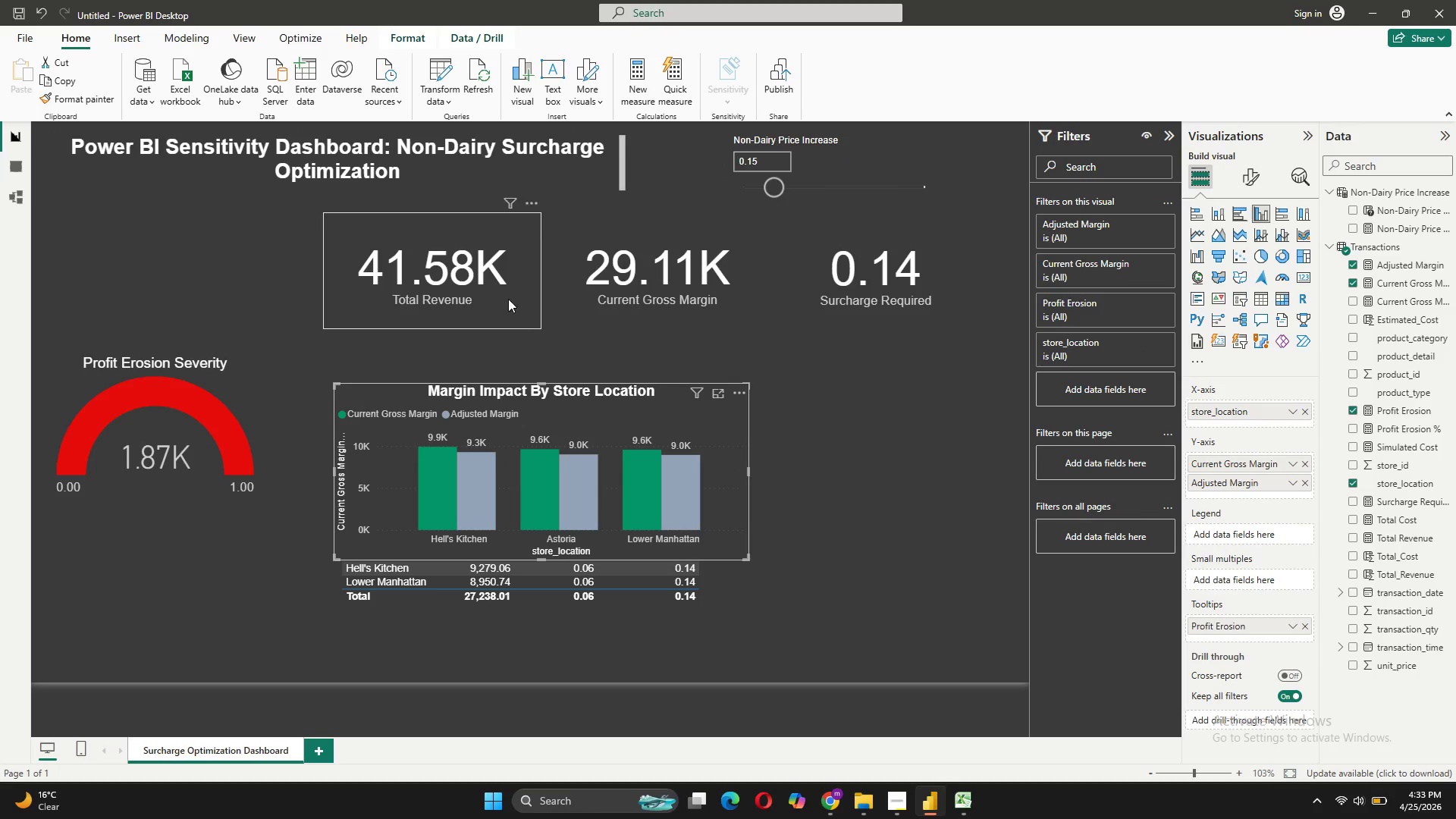 
left_click_drag(start_coordinate=[507, 298], to_coordinate=[260, 300])
 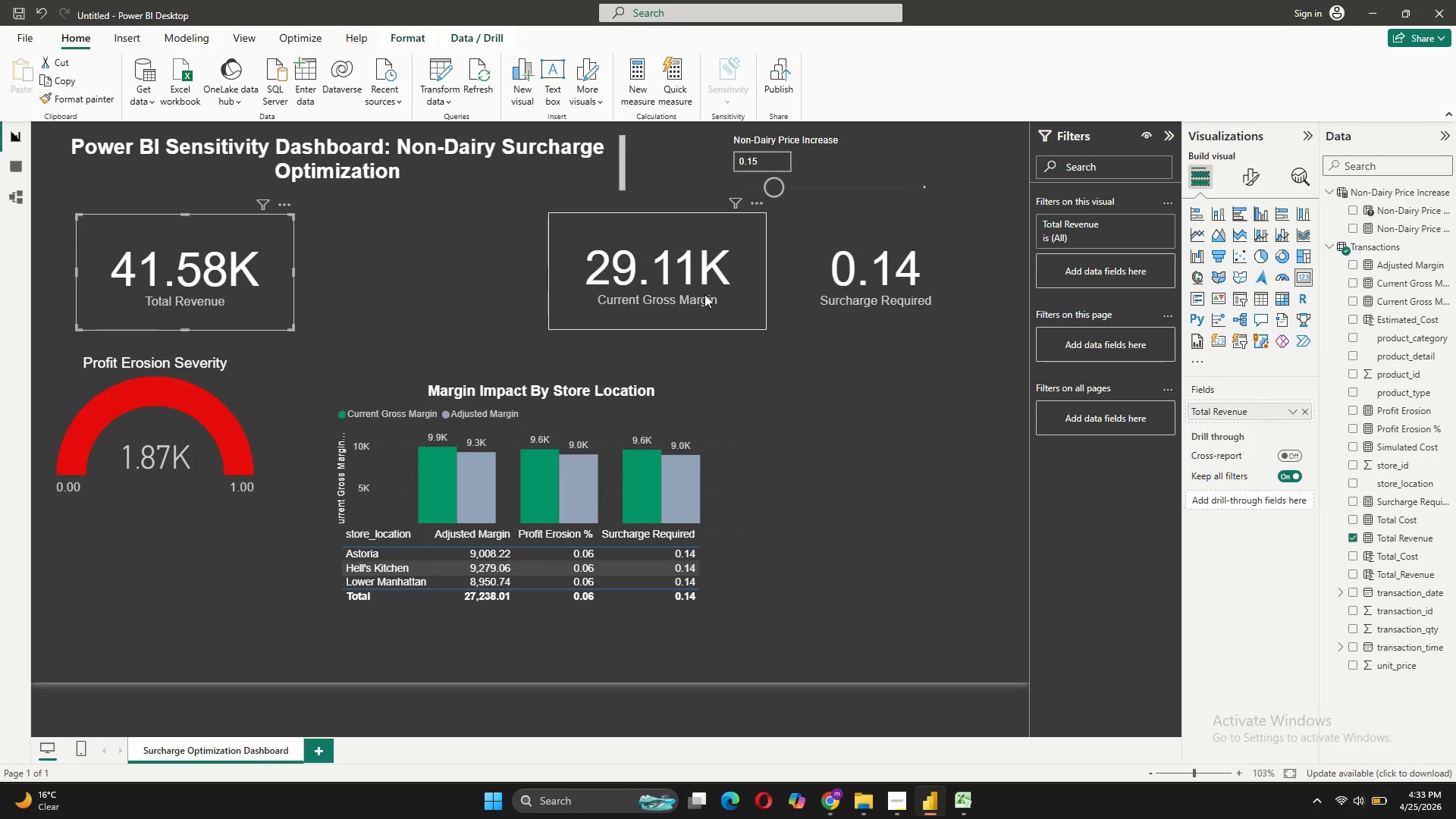 
left_click_drag(start_coordinate=[704, 293], to_coordinate=[605, 301])
 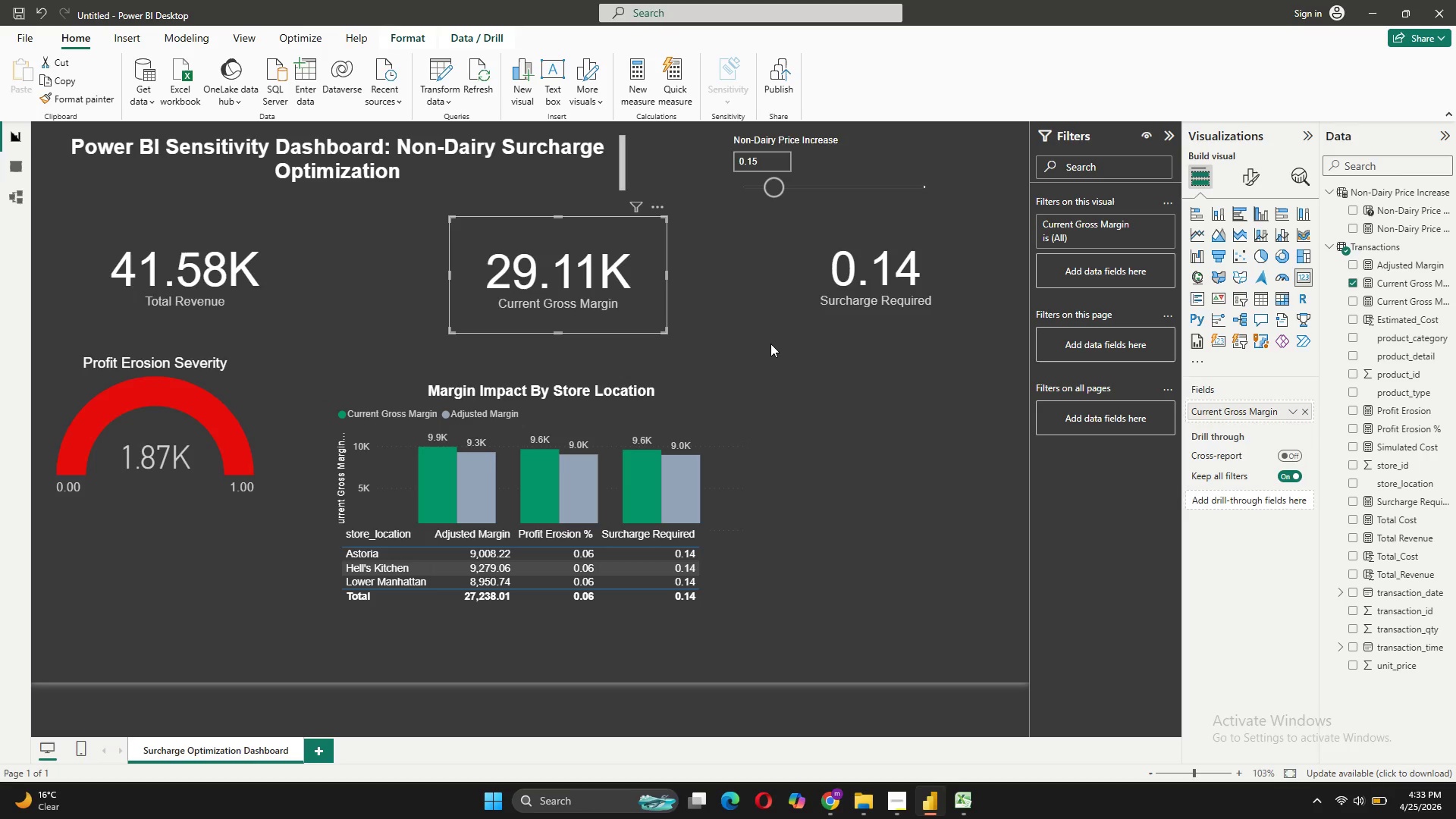 
left_click_drag(start_coordinate=[905, 306], to_coordinate=[902, 325])
 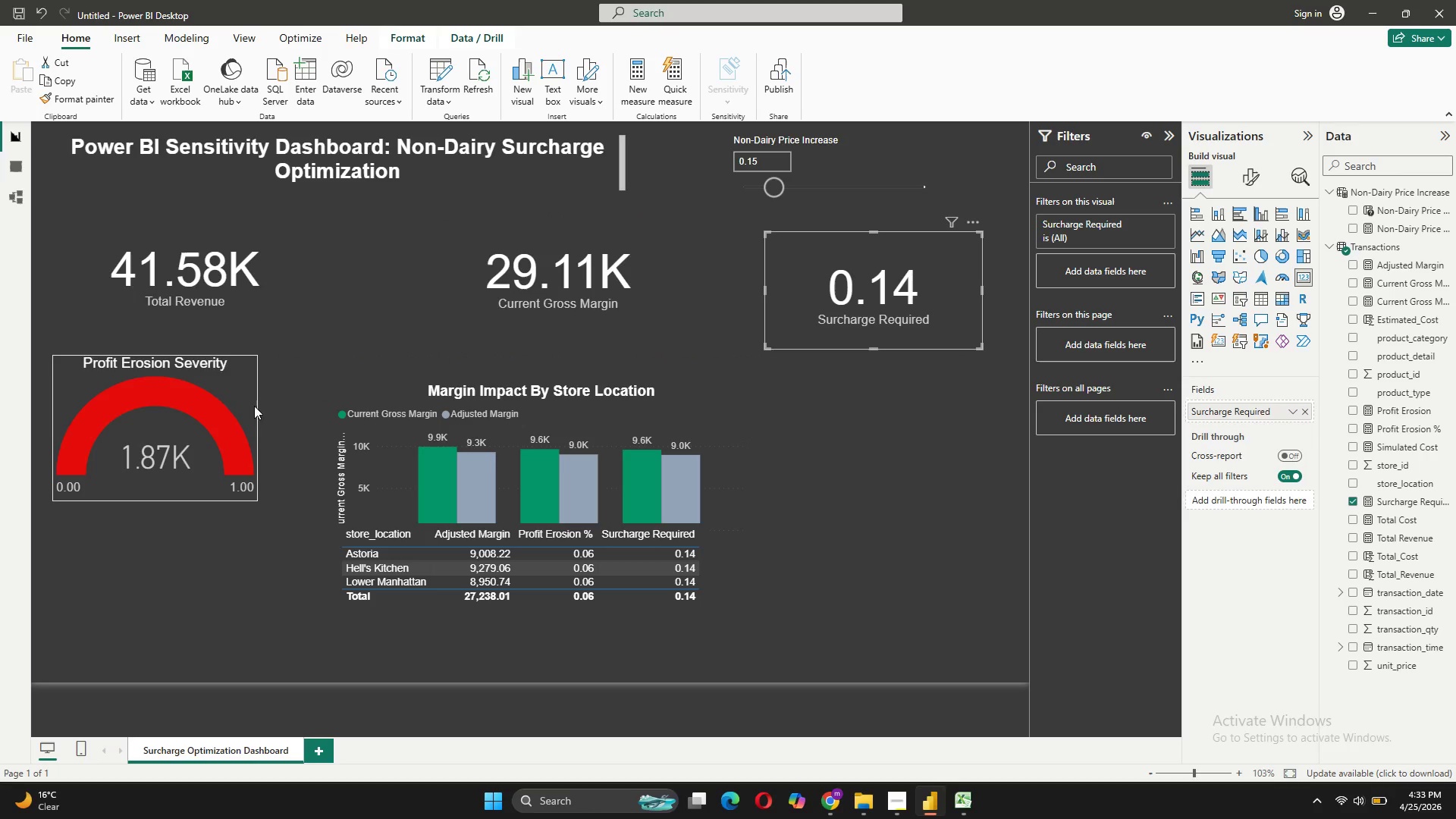 
left_click_drag(start_coordinate=[234, 394], to_coordinate=[228, 557])
 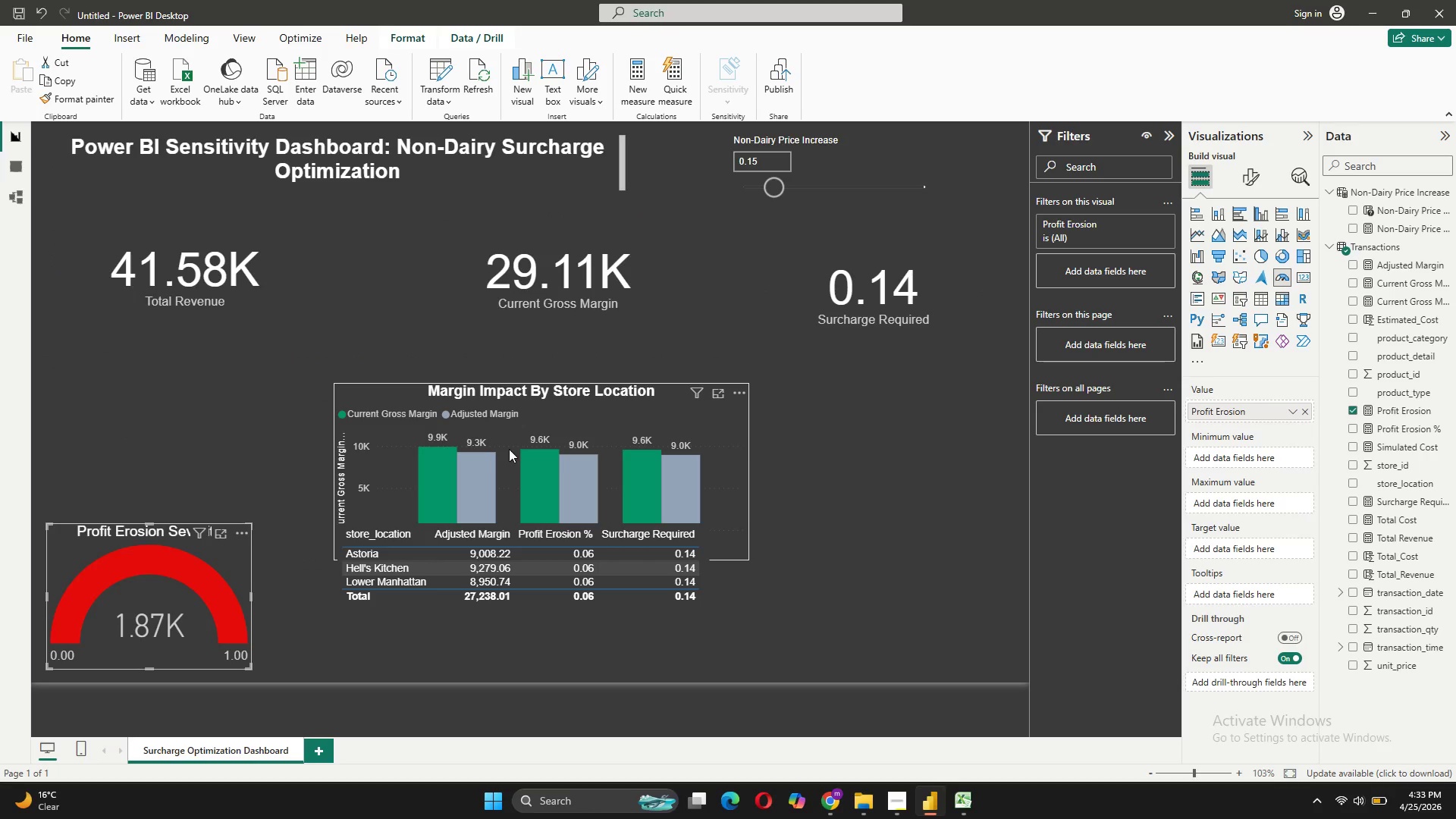 
left_click_drag(start_coordinate=[509, 448], to_coordinate=[260, 391])
 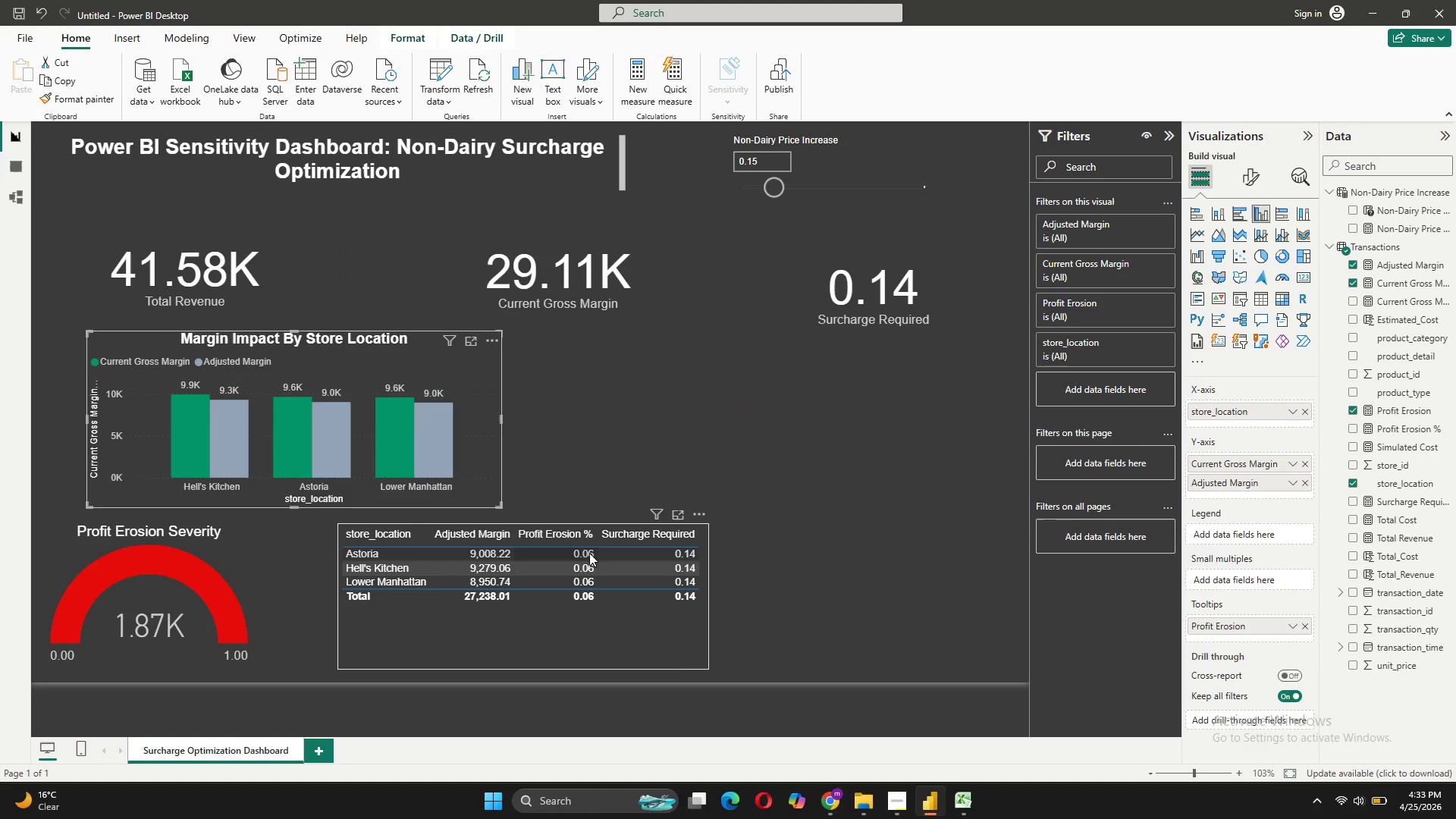 
left_click_drag(start_coordinate=[598, 571], to_coordinate=[714, 609])
 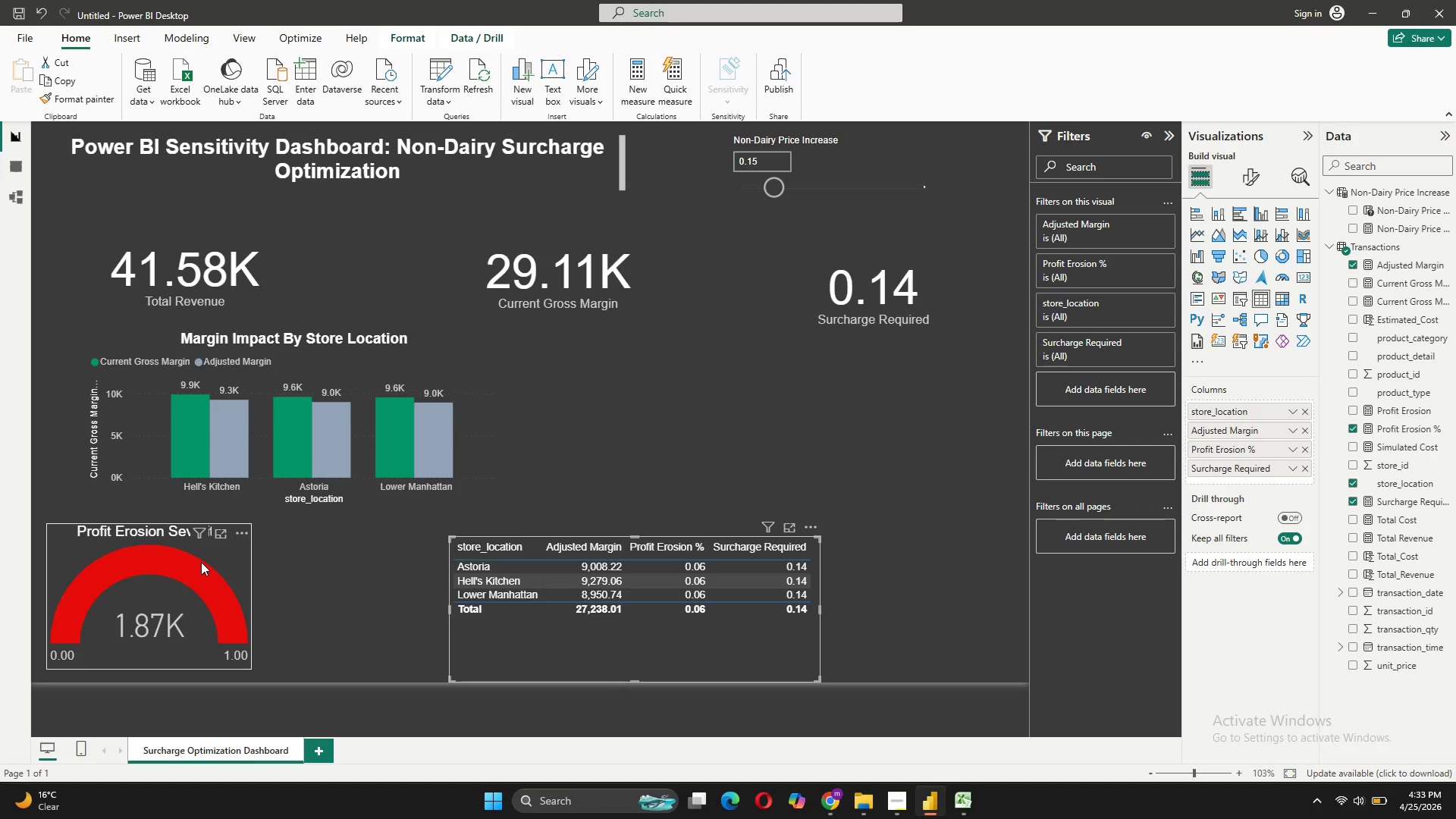 
left_click_drag(start_coordinate=[201, 562], to_coordinate=[248, 563])
 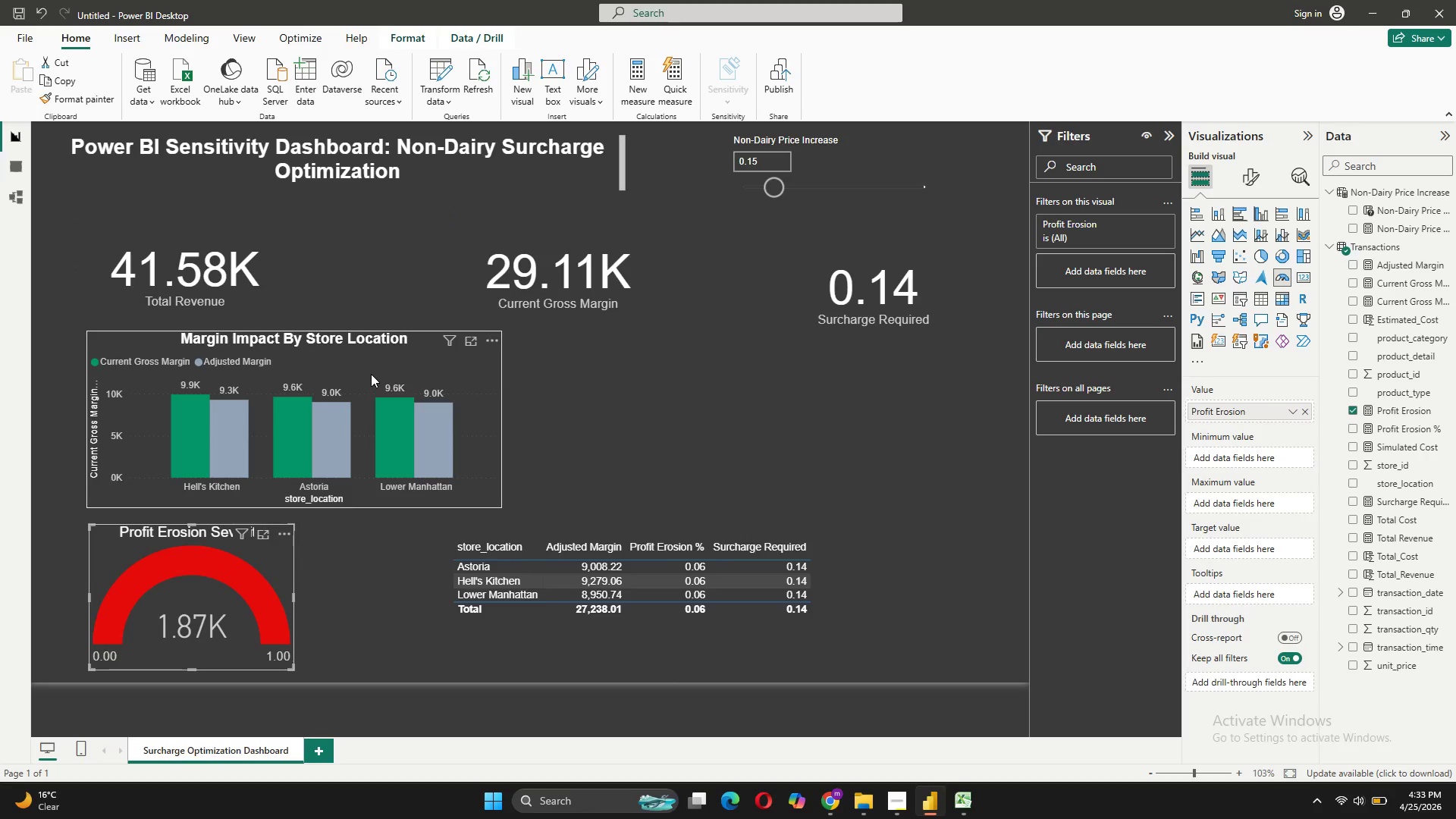 
left_click_drag(start_coordinate=[371, 374], to_coordinate=[378, 375])
 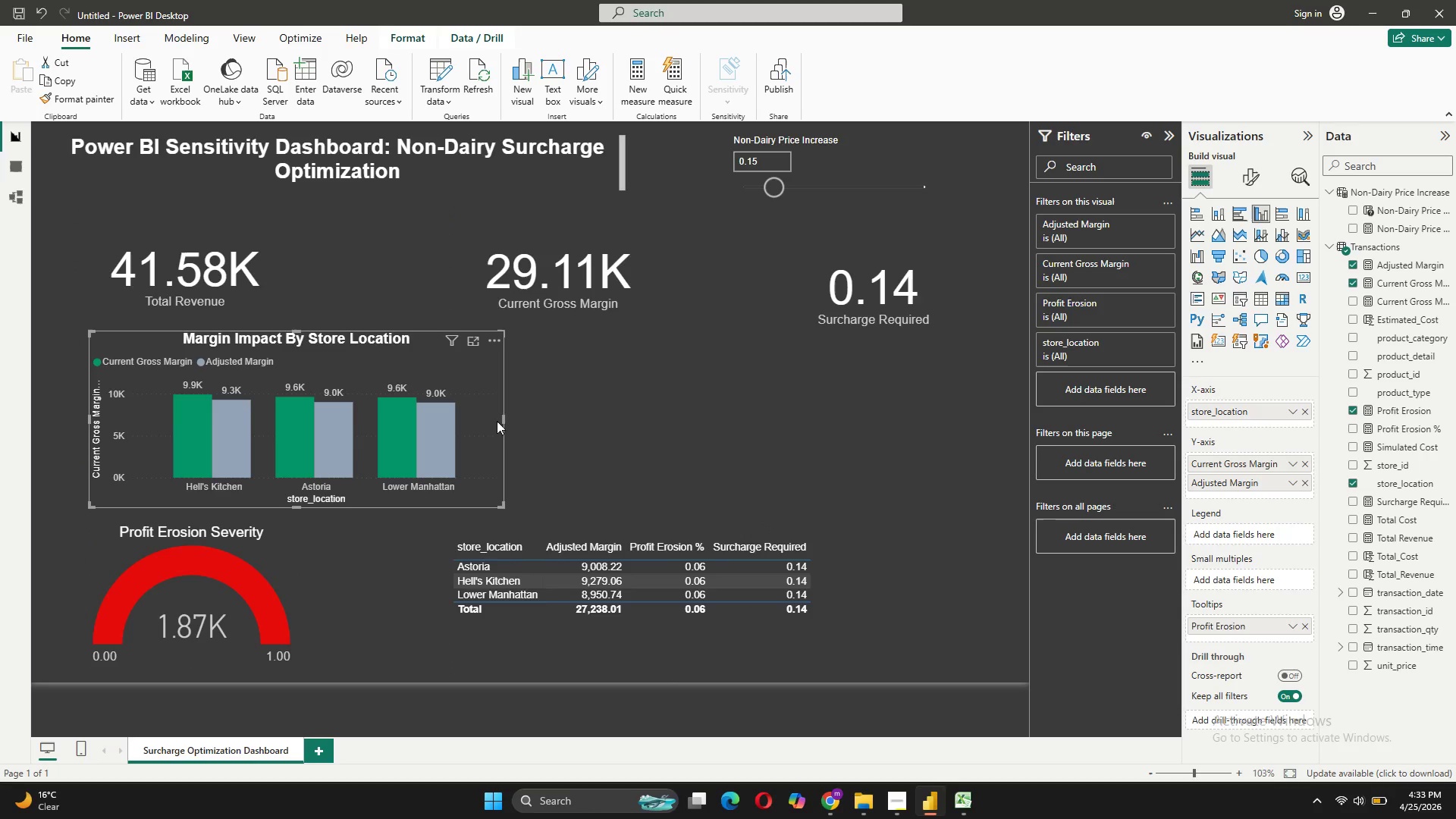 
left_click_drag(start_coordinate=[503, 416], to_coordinate=[817, 466])
 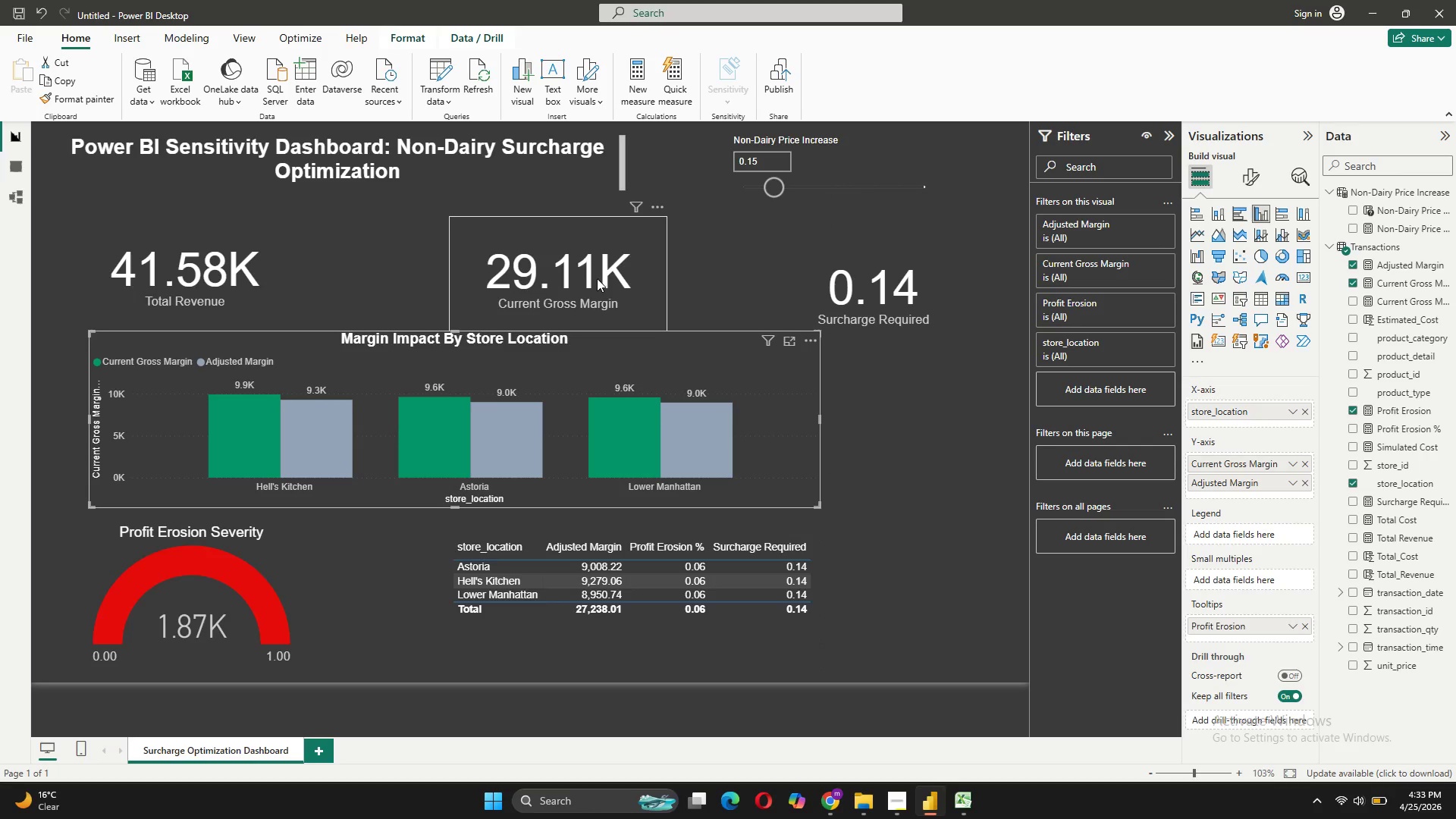 
left_click_drag(start_coordinate=[596, 278], to_coordinate=[592, 265])
 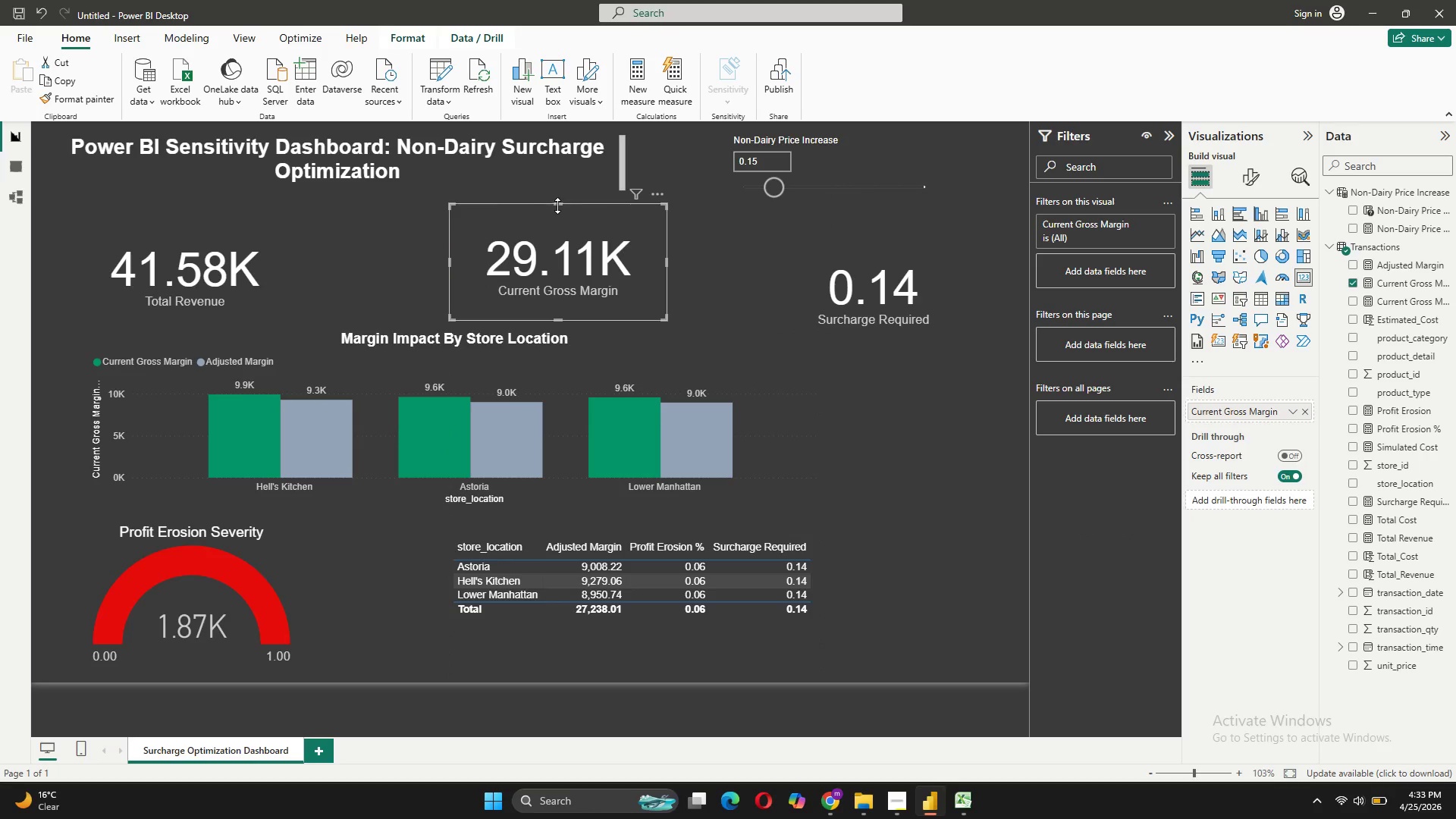 
left_click_drag(start_coordinate=[557, 206], to_coordinate=[554, 232])
 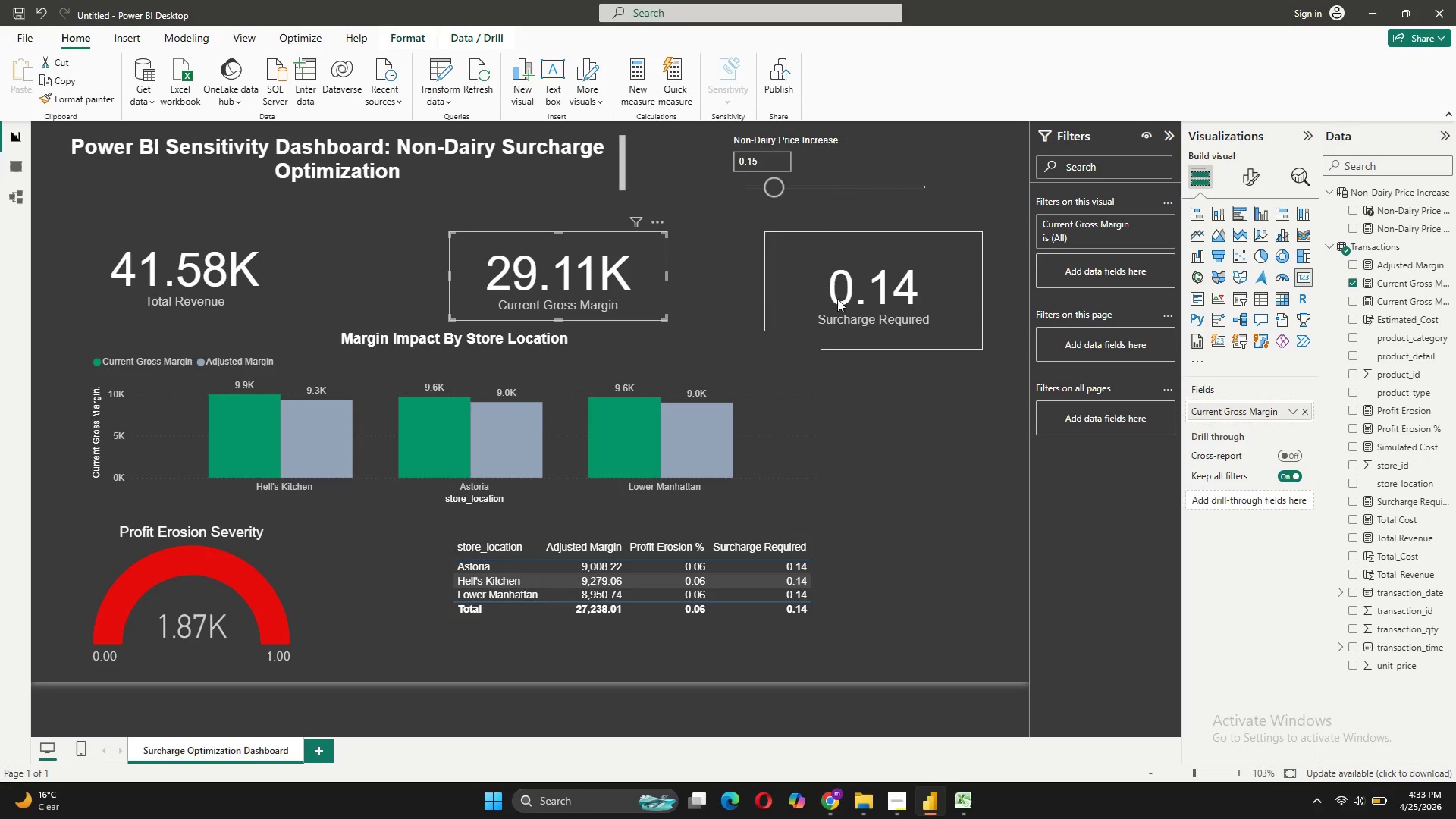 
left_click_drag(start_coordinate=[868, 300], to_coordinate=[872, 286])
 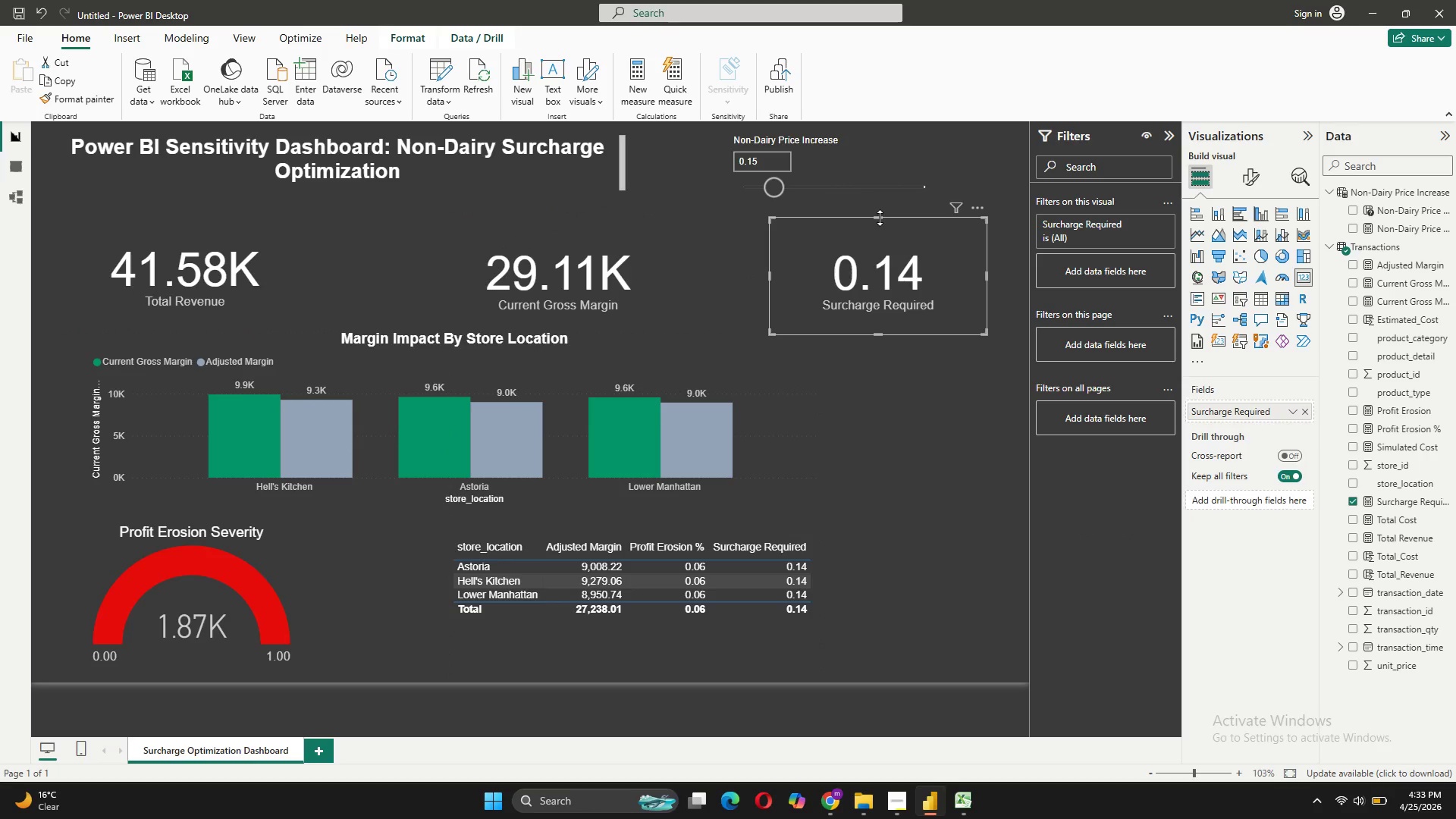 
left_click_drag(start_coordinate=[879, 218], to_coordinate=[882, 243])
 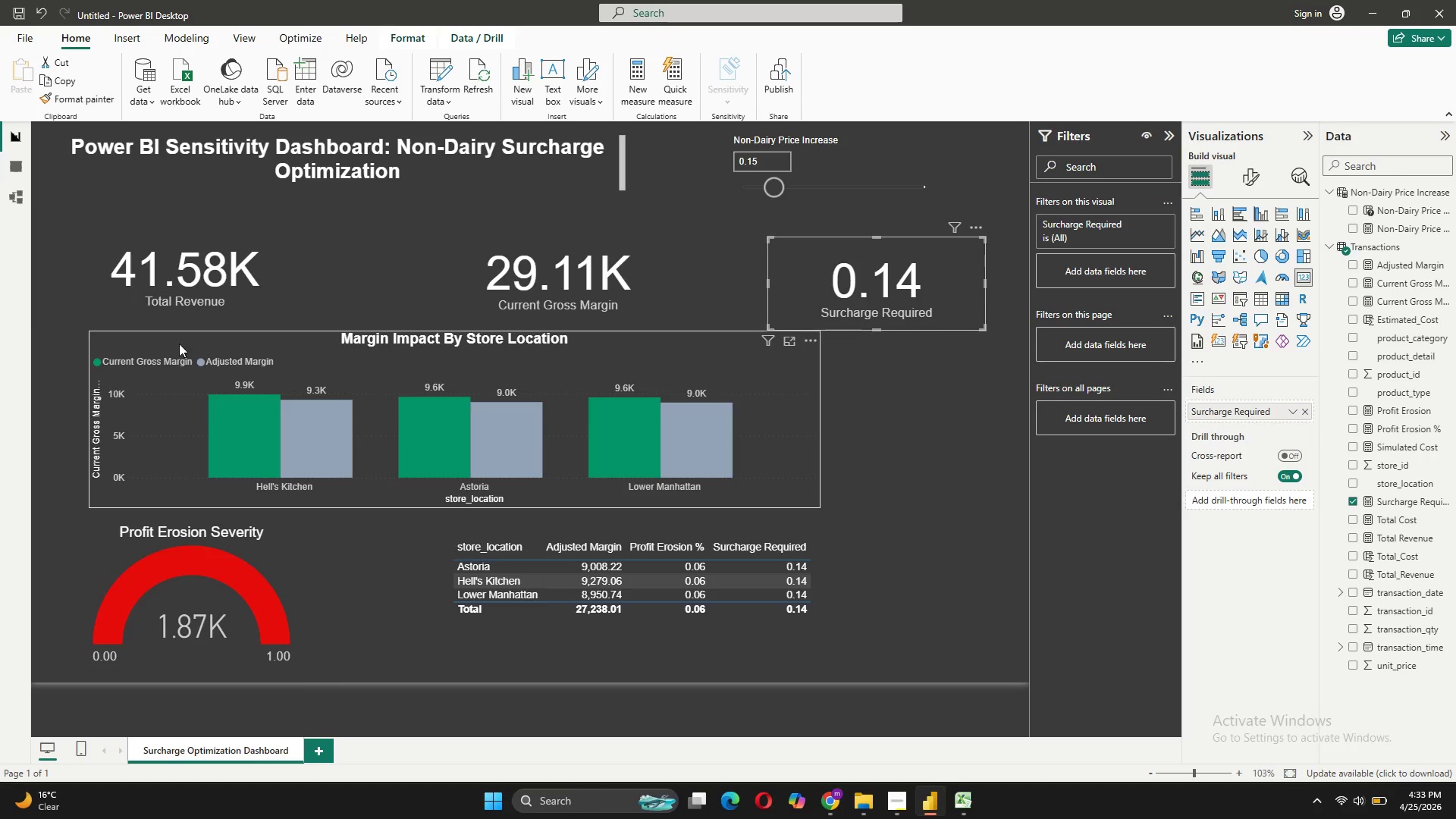 
left_click([160, 290])
 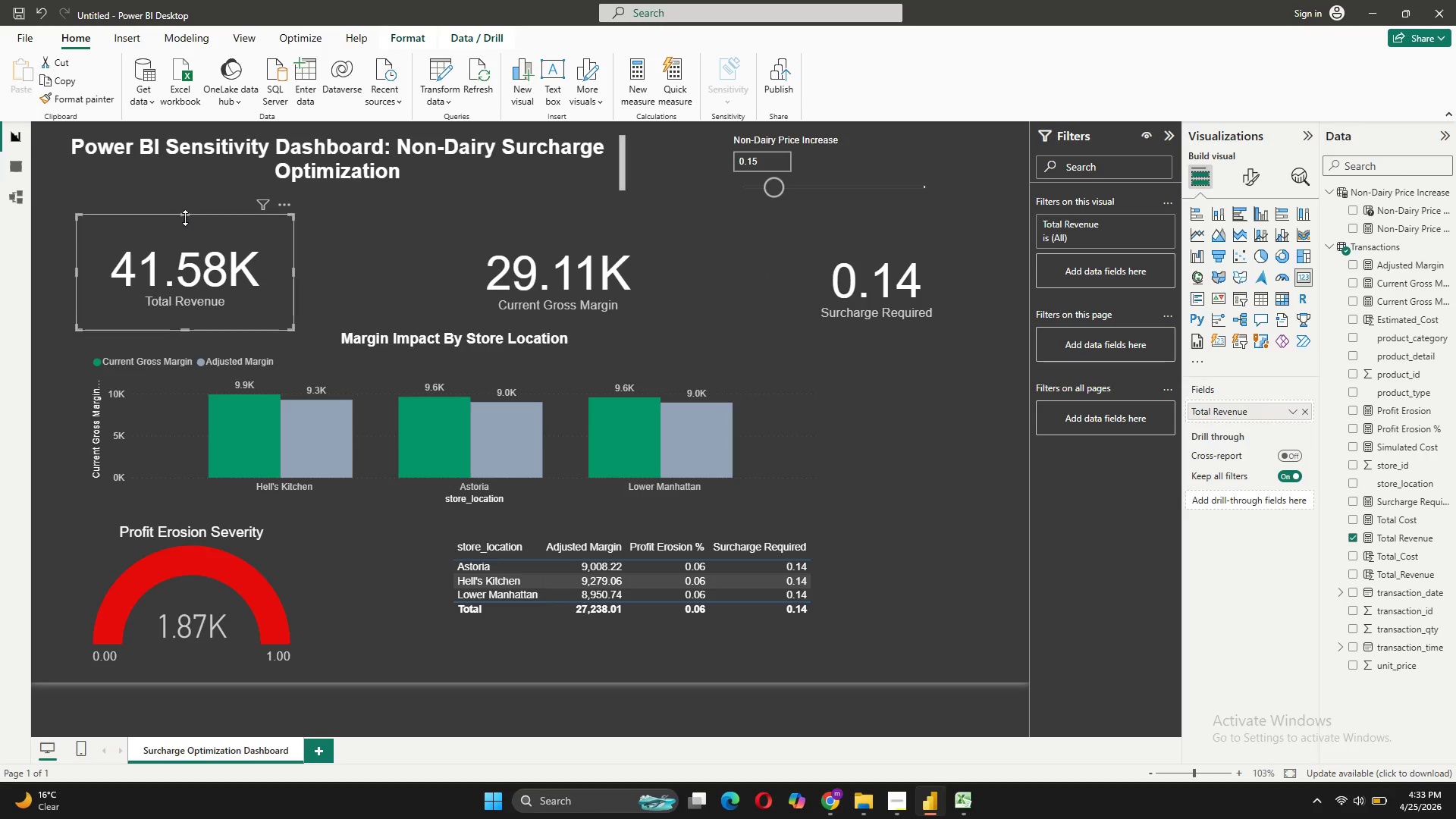 
left_click_drag(start_coordinate=[187, 215], to_coordinate=[186, 225])
 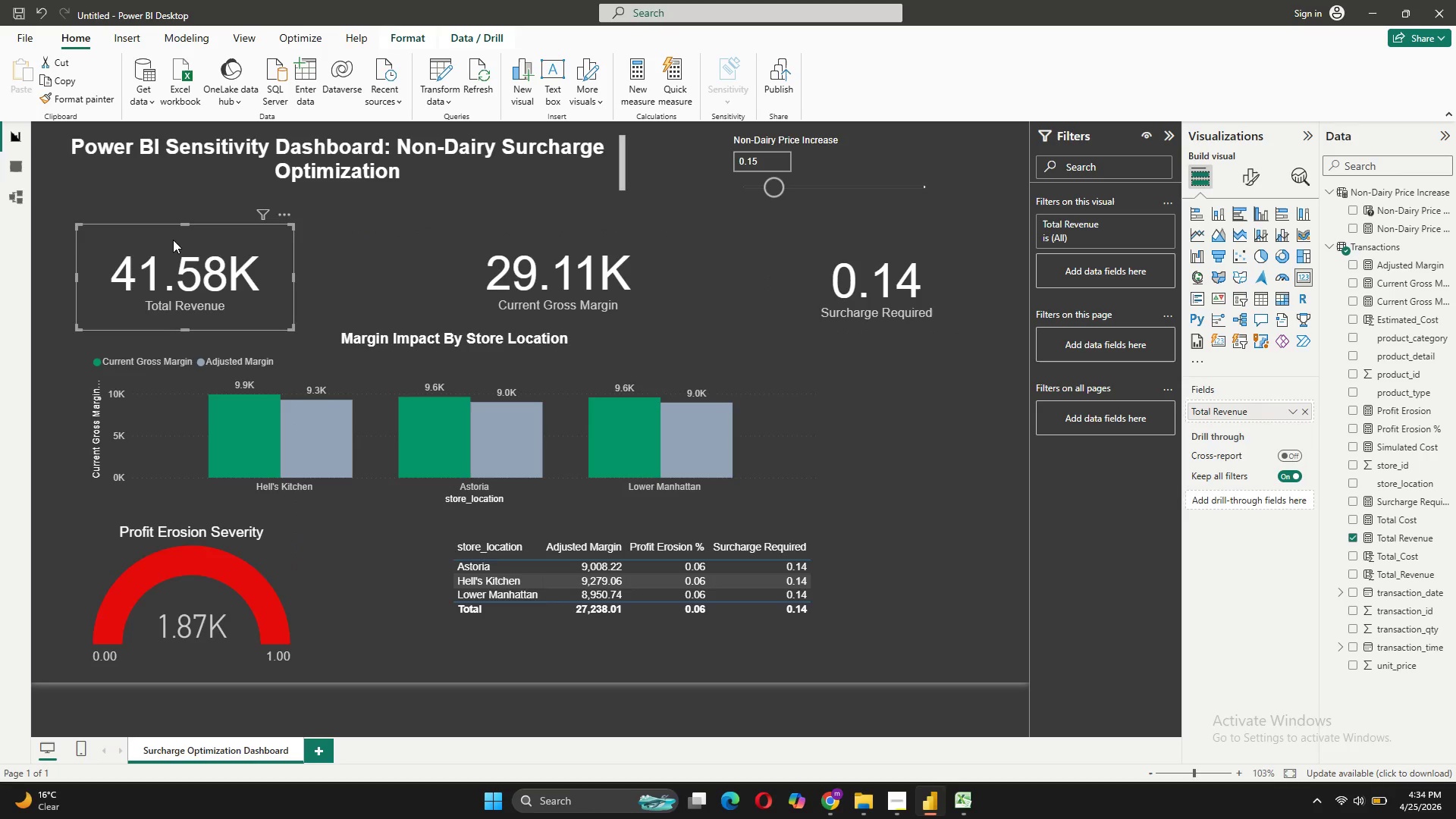 
left_click_drag(start_coordinate=[187, 225], to_coordinate=[187, 234])
 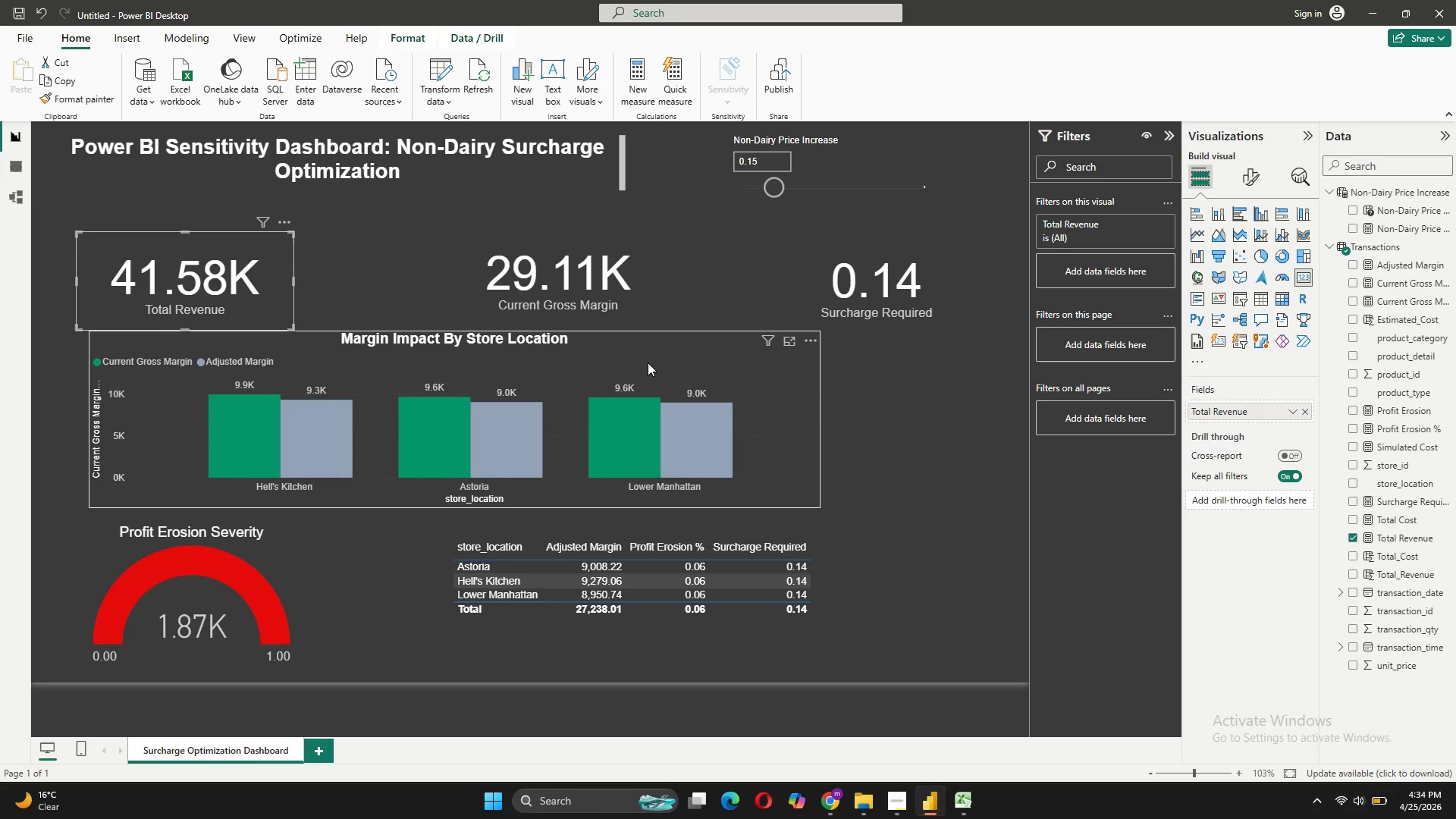 
left_click_drag(start_coordinate=[648, 362], to_coordinate=[657, 371])
 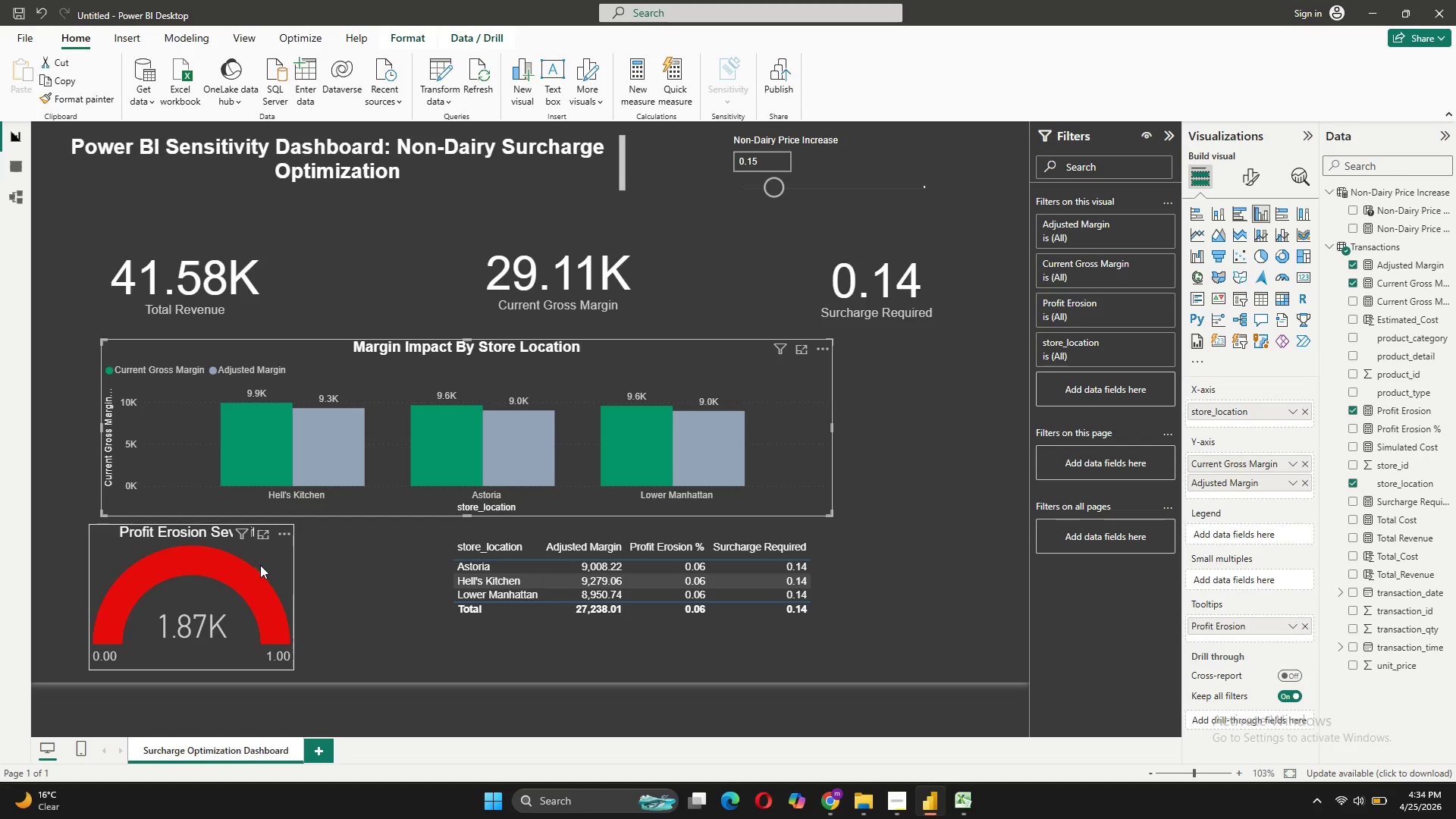 
left_click_drag(start_coordinate=[253, 559], to_coordinate=[252, 576])
 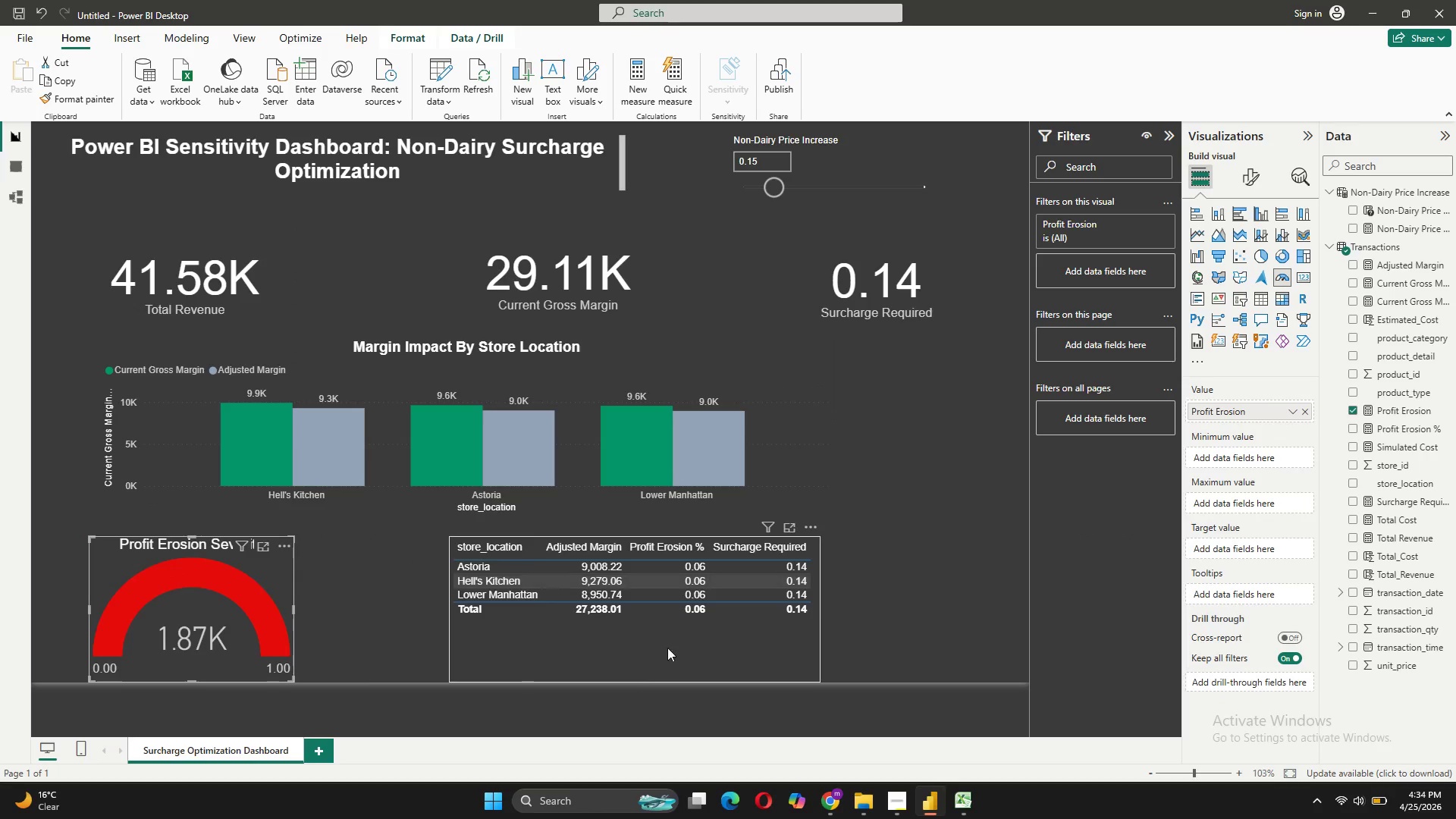 
left_click([612, 646])
 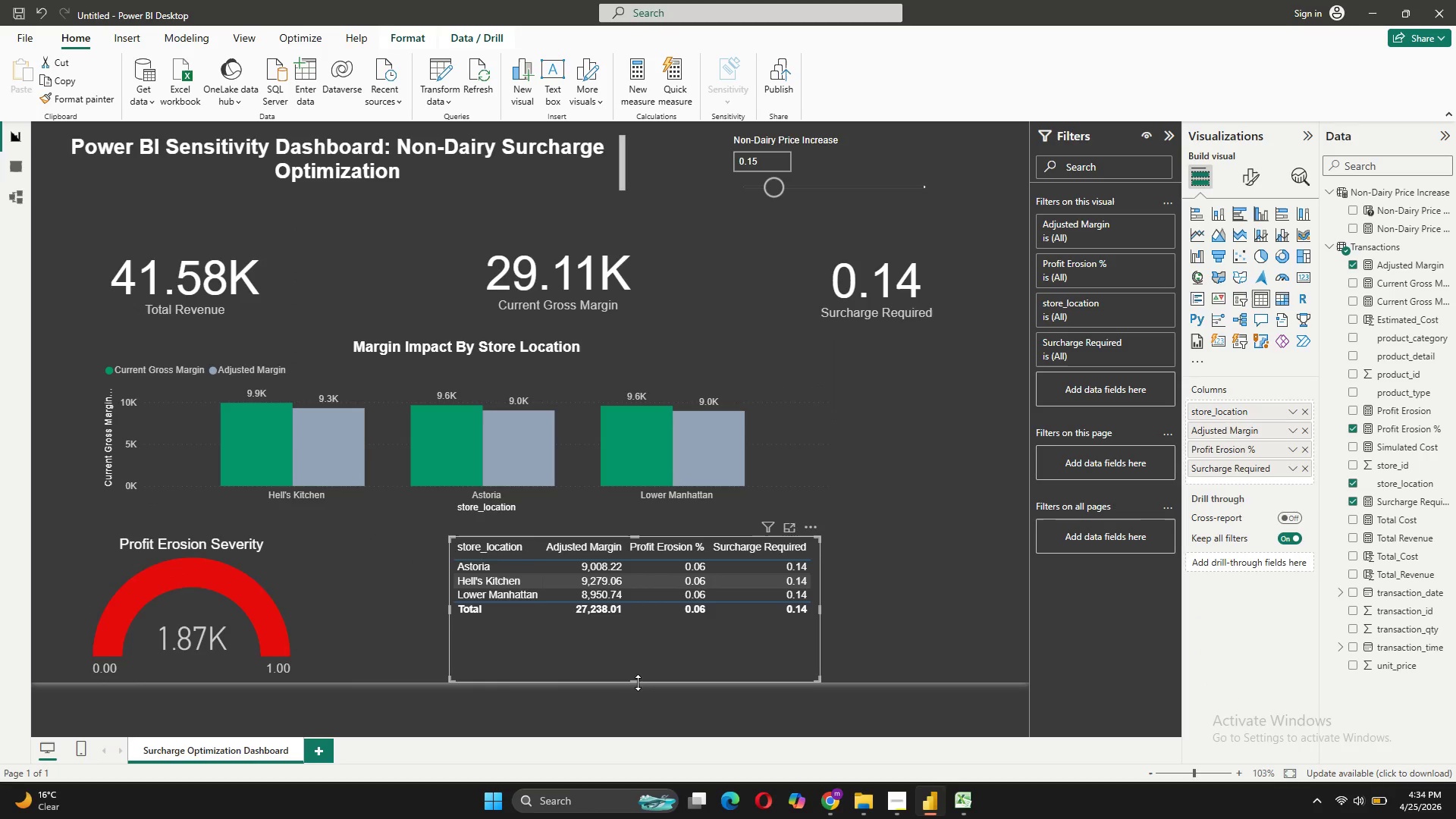 
left_click_drag(start_coordinate=[638, 682], to_coordinate=[635, 640])
 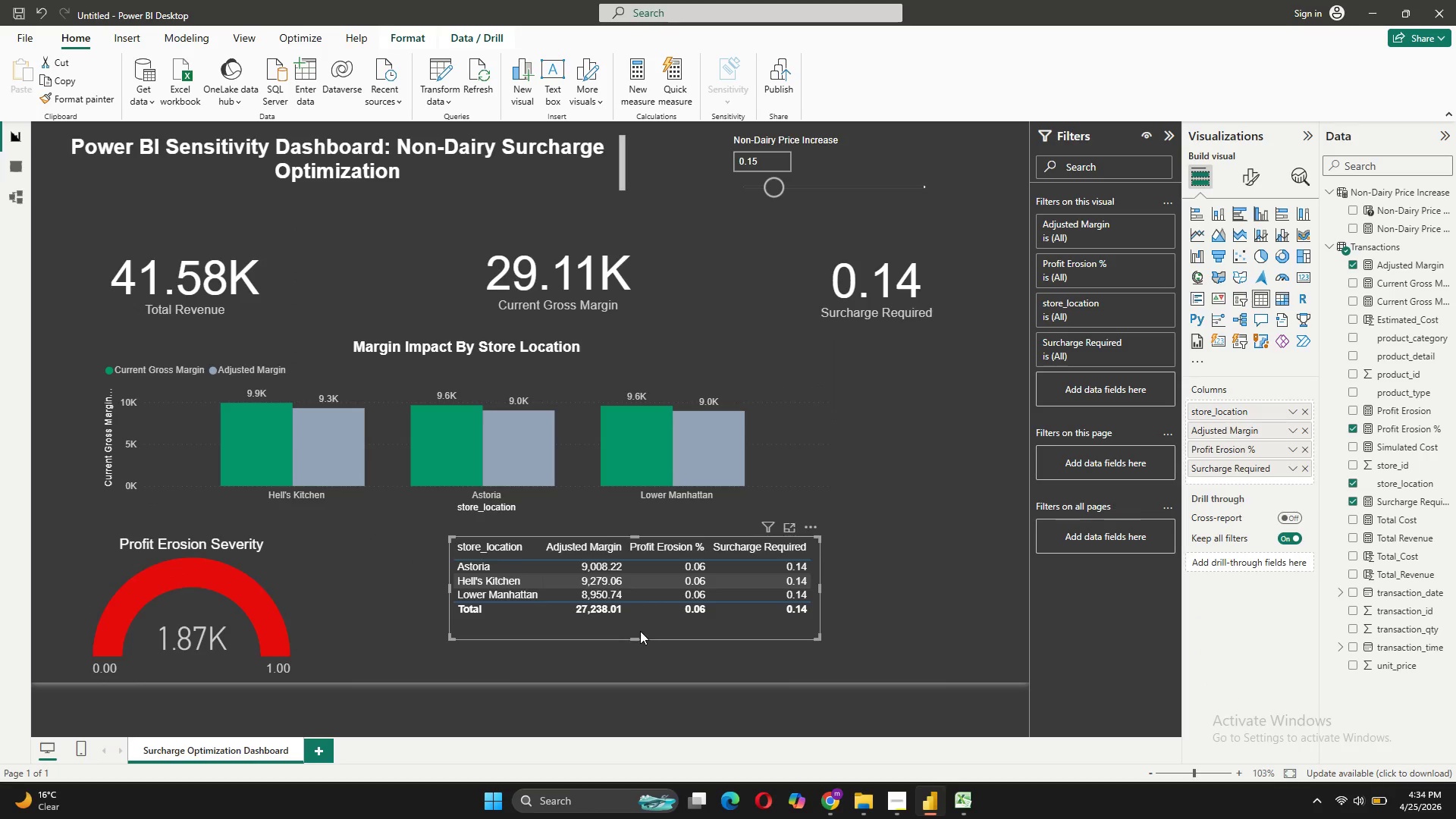 
left_click_drag(start_coordinate=[640, 631], to_coordinate=[641, 663])
 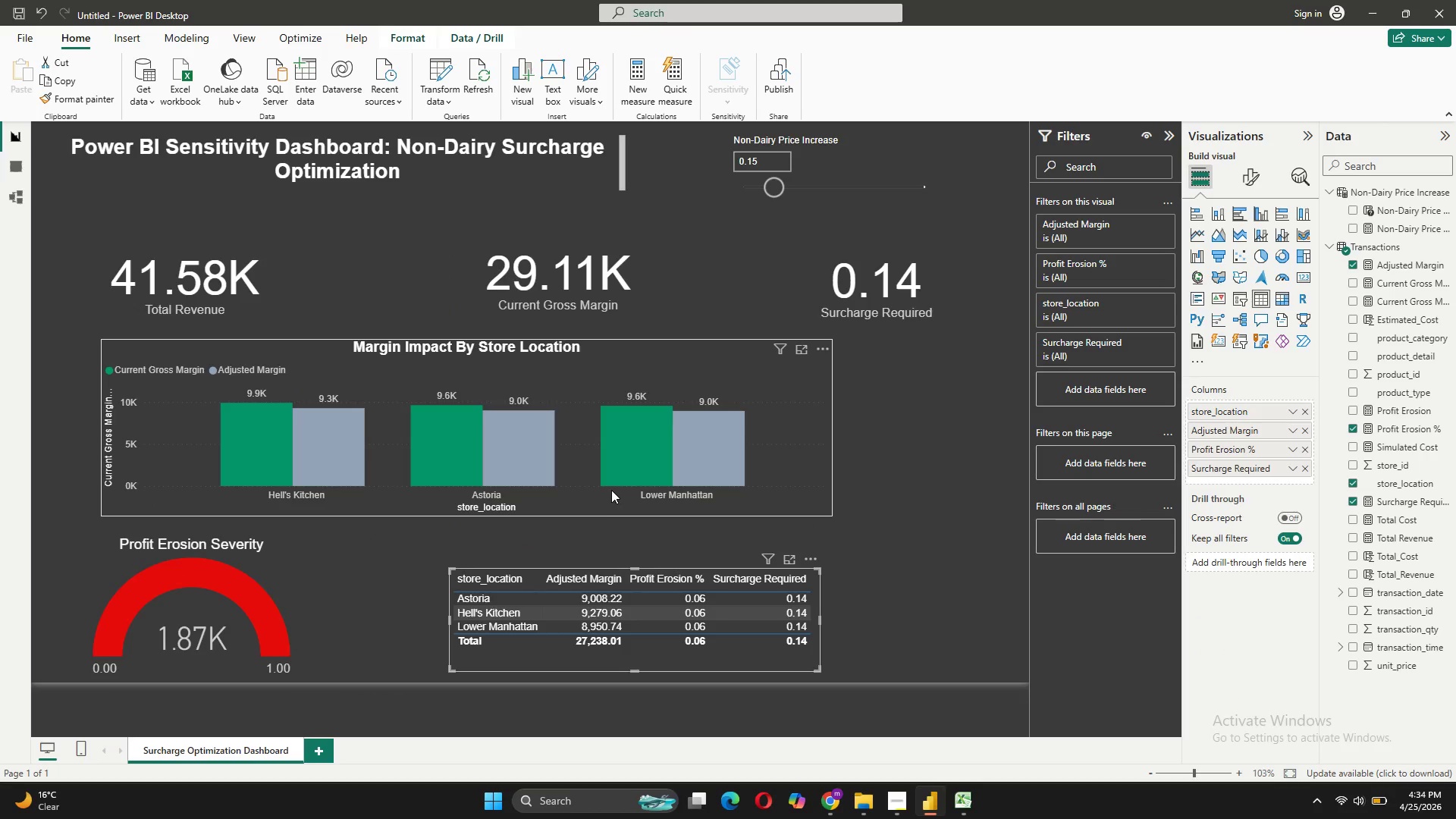 
left_click_drag(start_coordinate=[610, 489], to_coordinate=[604, 496])
 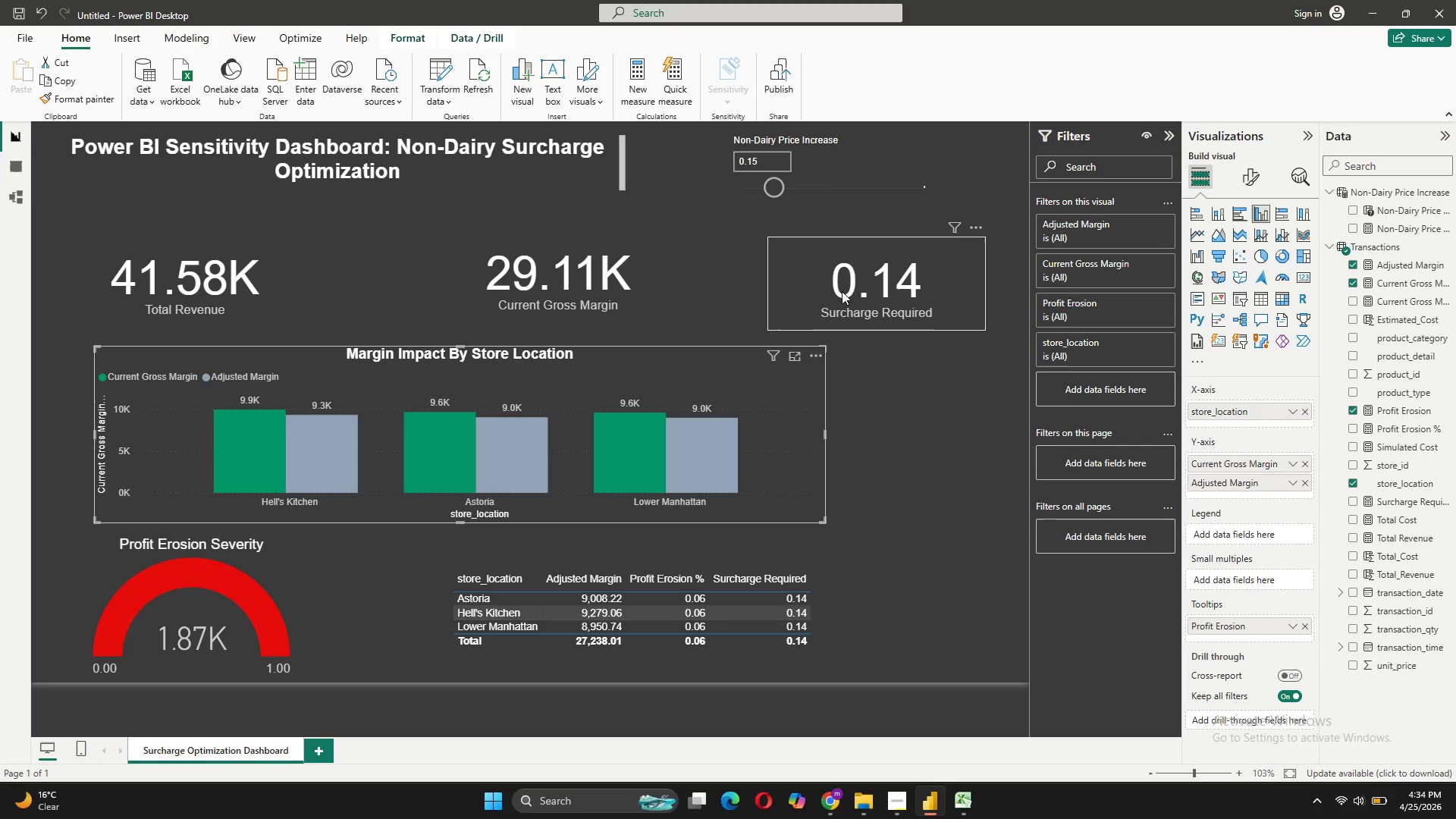 
left_click_drag(start_coordinate=[849, 289], to_coordinate=[833, 290])
 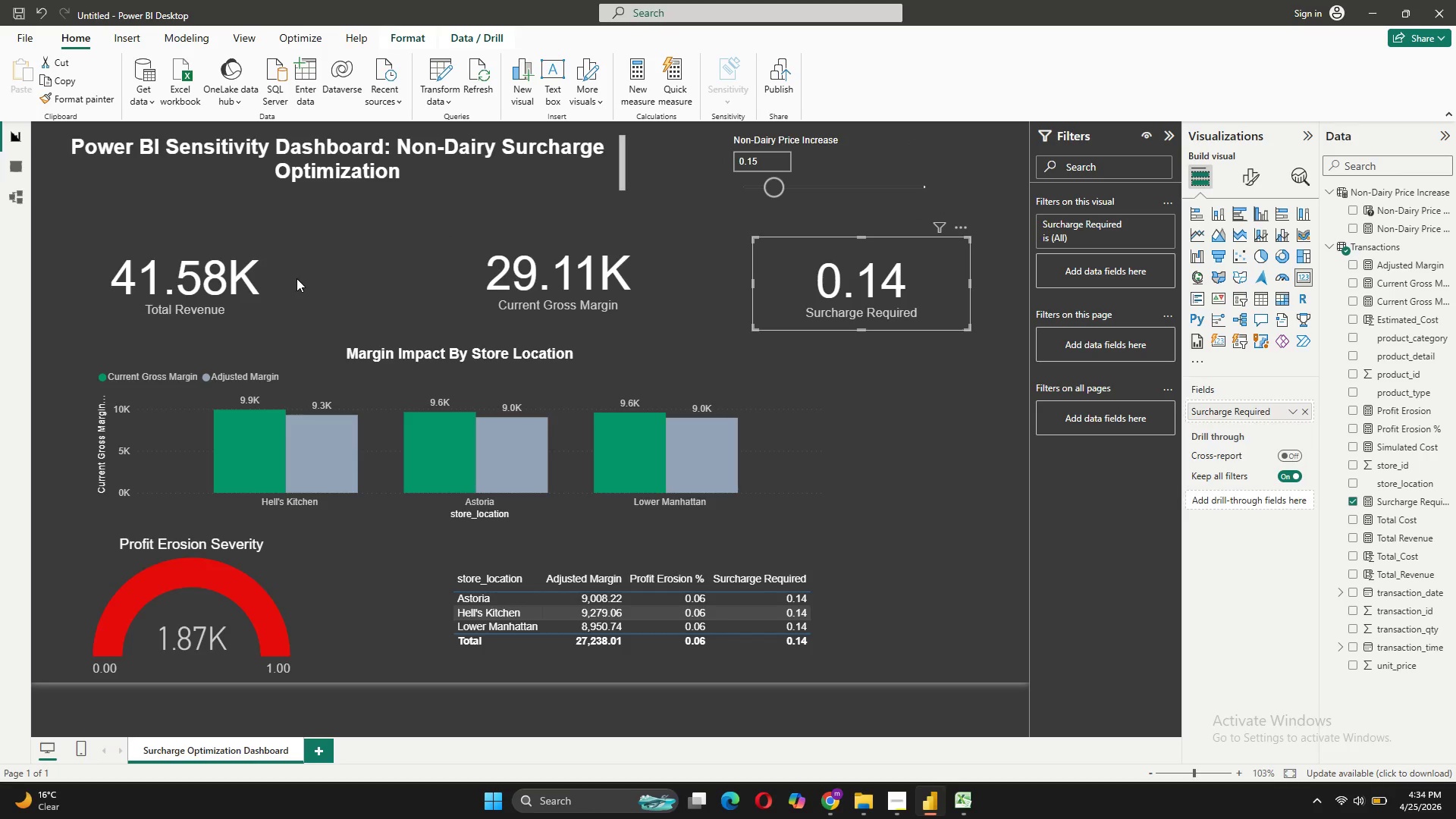 
wait(18.92)
 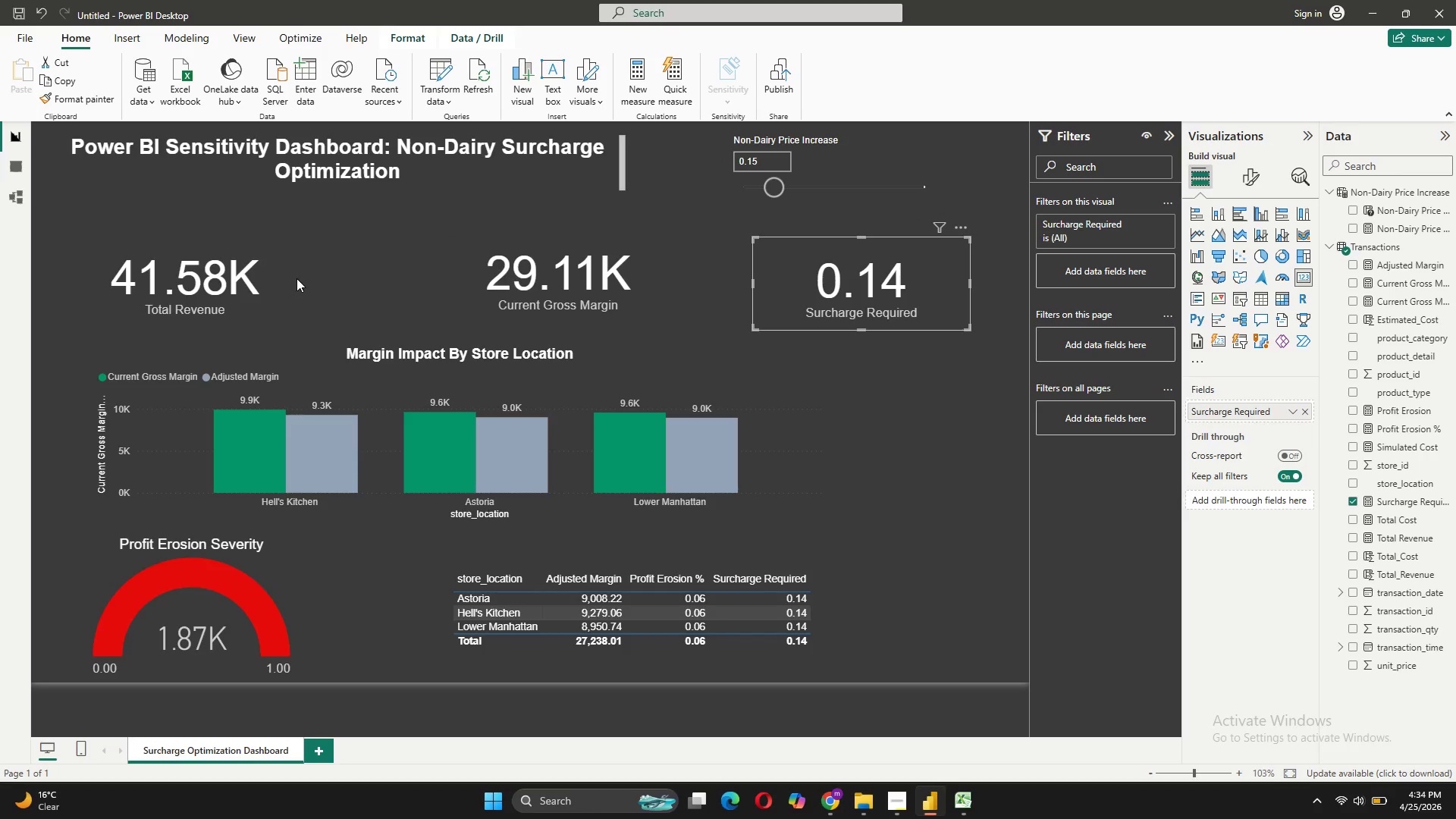 
left_click([827, 190])
 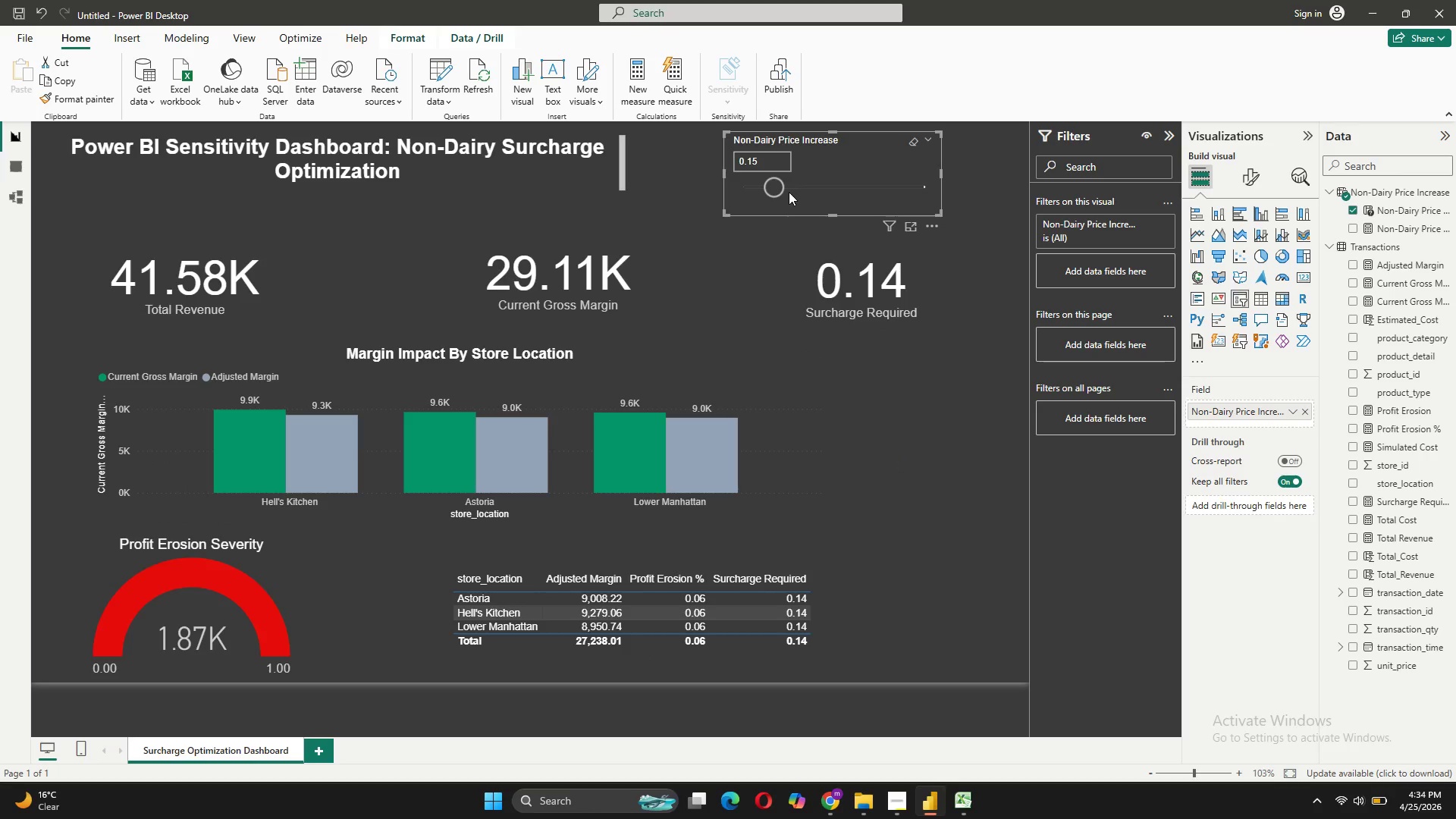 
left_click_drag(start_coordinate=[777, 184], to_coordinate=[798, 184])
 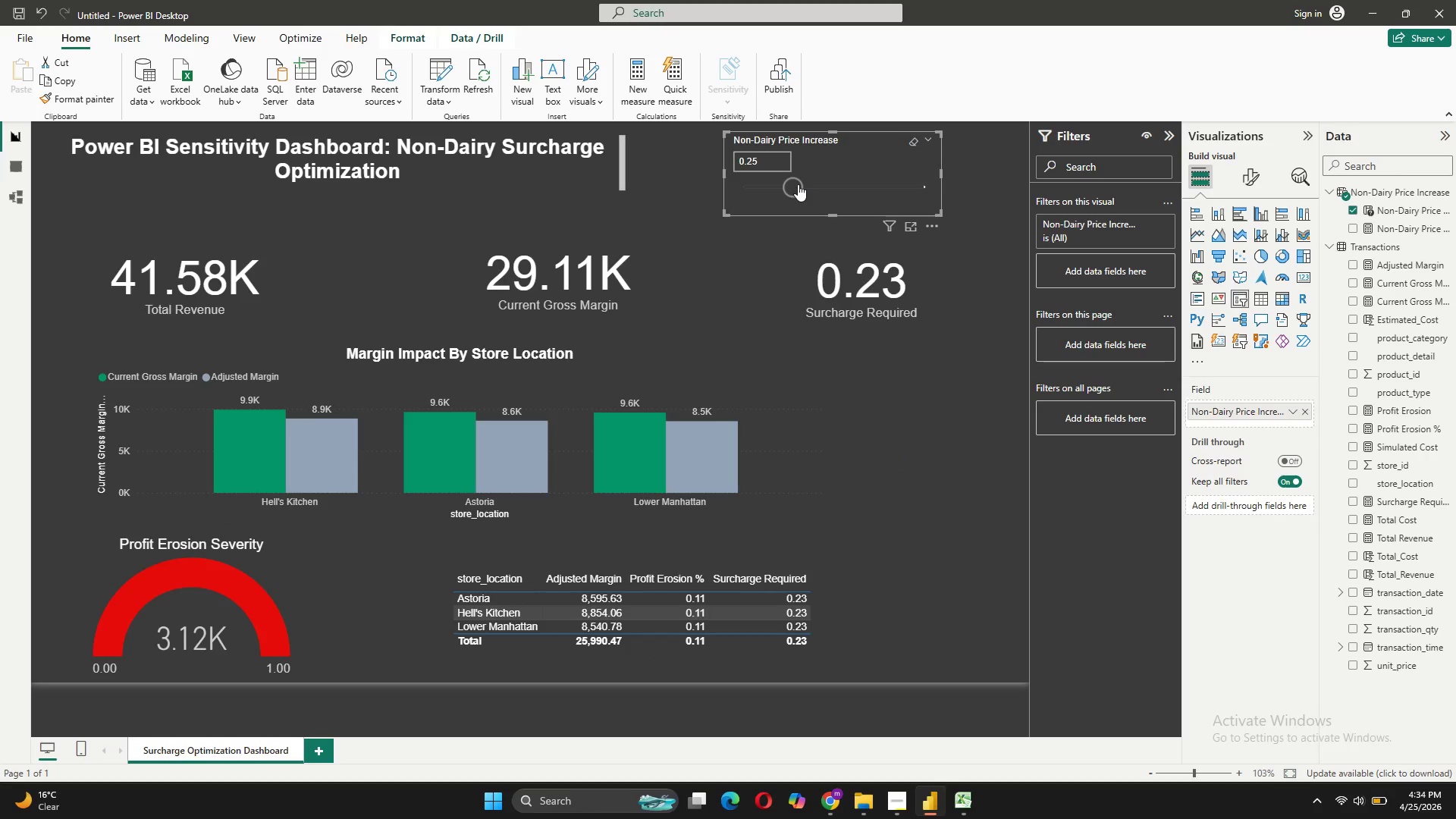 
left_click_drag(start_coordinate=[798, 185], to_coordinate=[854, 177])
 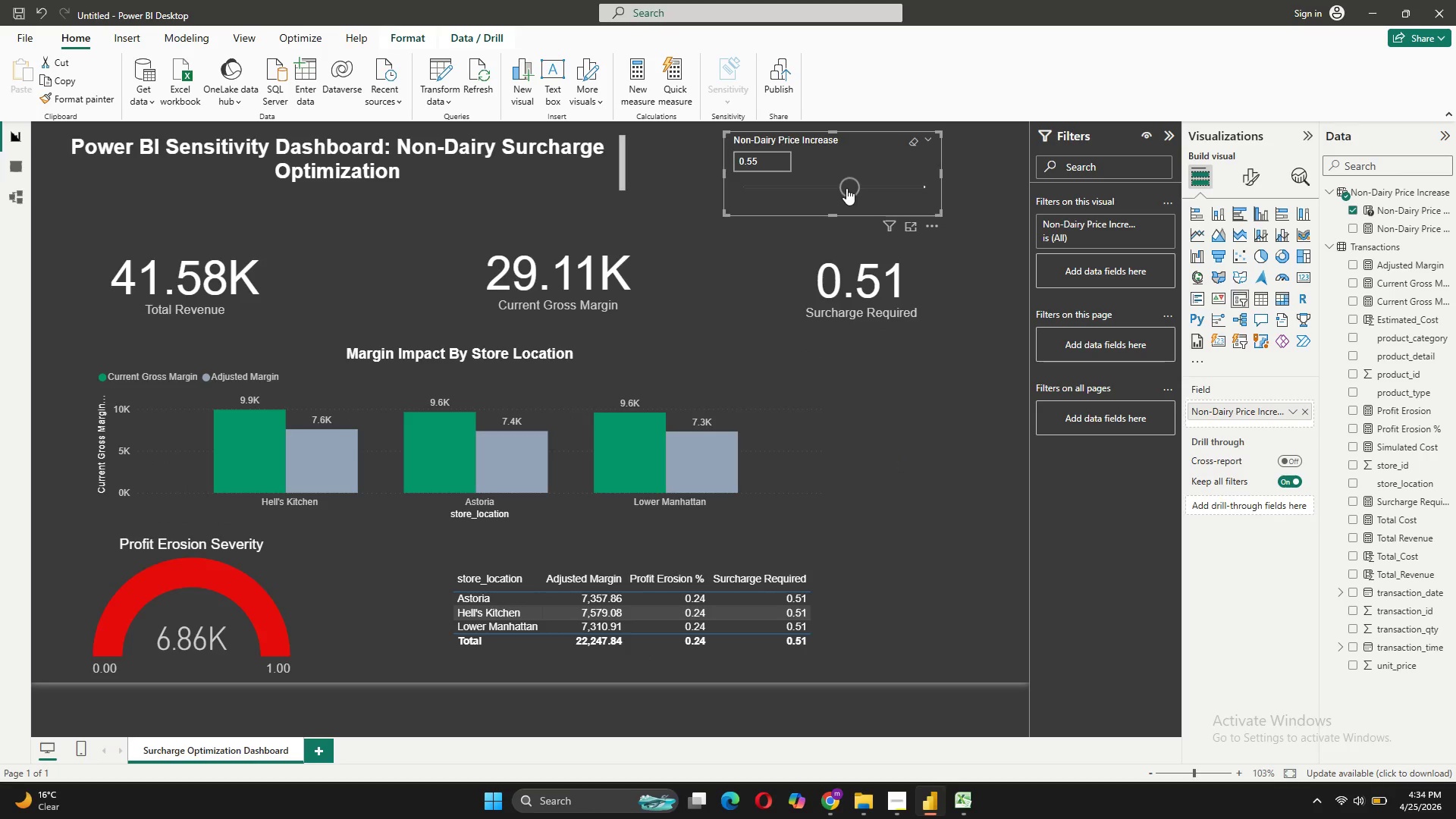 
left_click_drag(start_coordinate=[846, 188], to_coordinate=[883, 190])
 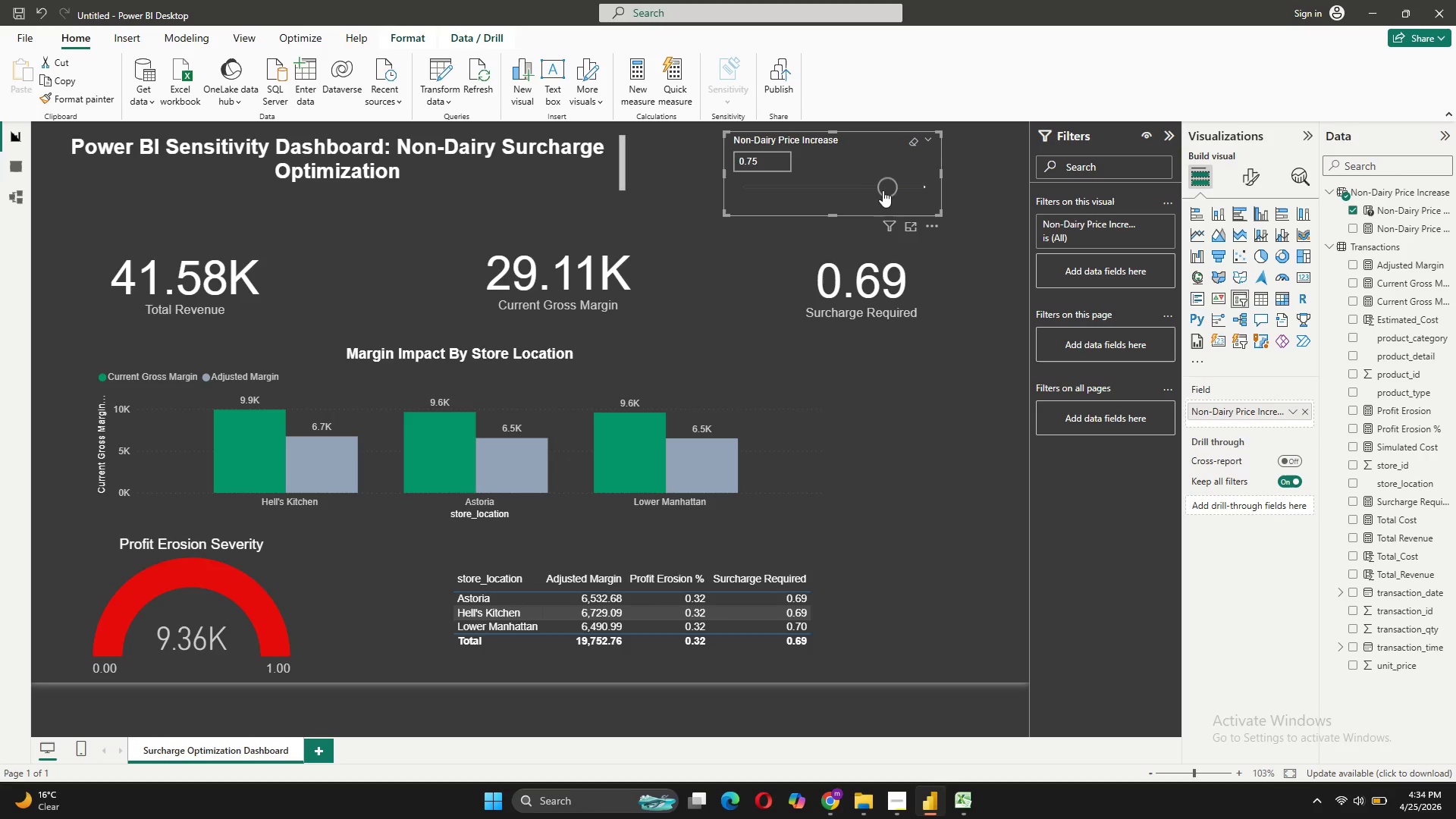 
left_click_drag(start_coordinate=[883, 190], to_coordinate=[713, 202])
 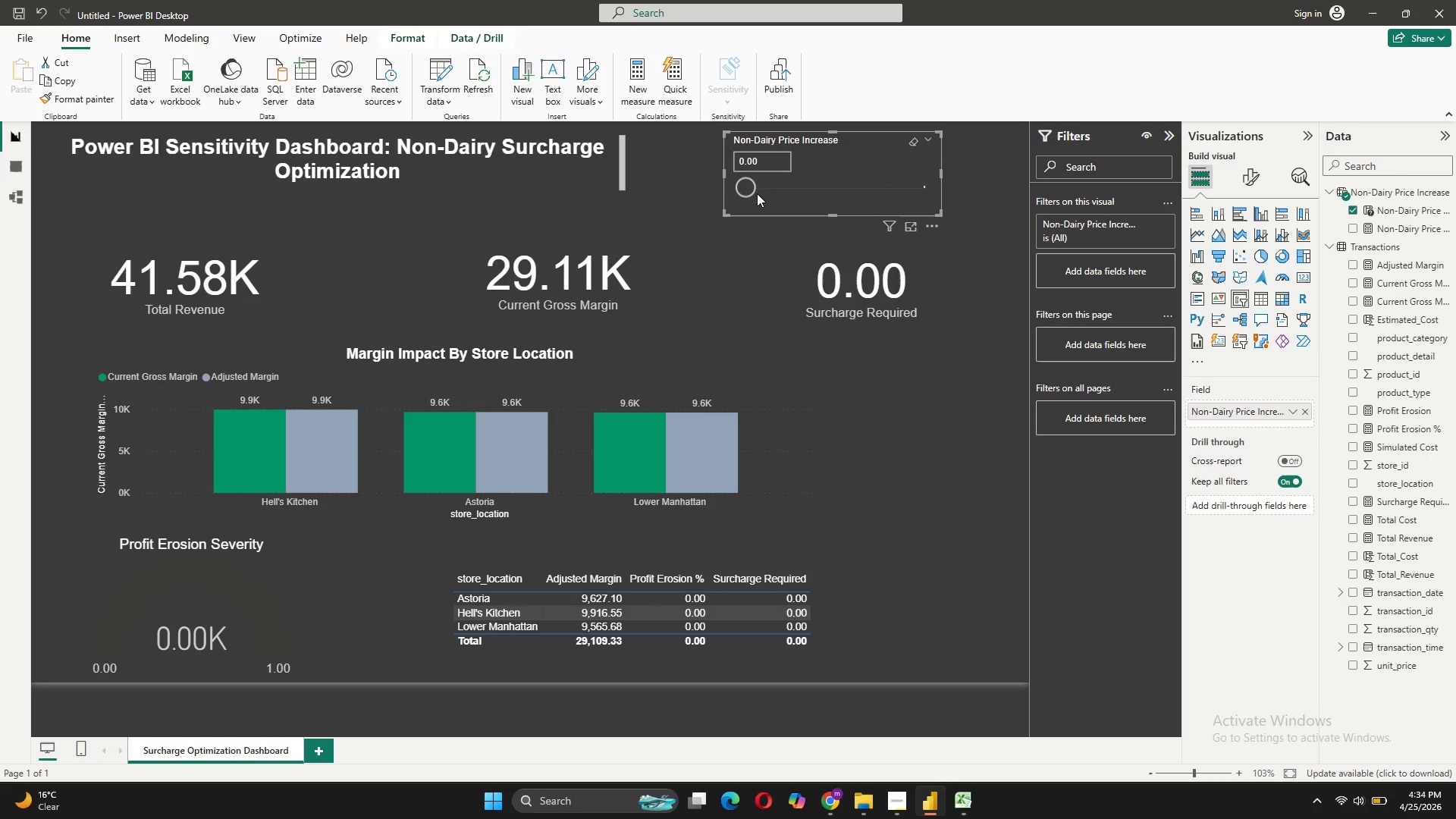 
left_click([755, 189])
 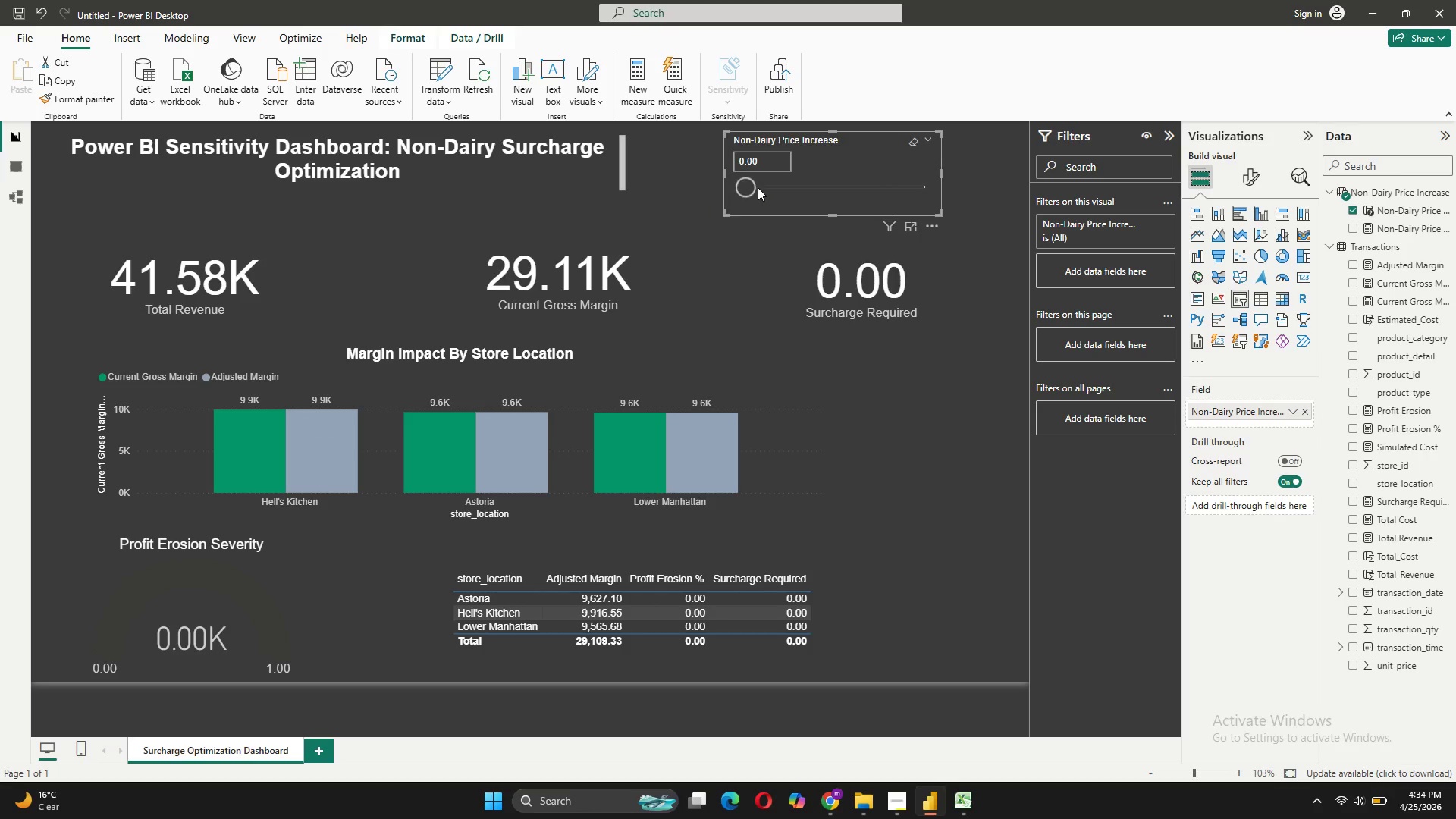 
left_click_drag(start_coordinate=[758, 187], to_coordinate=[762, 187])
 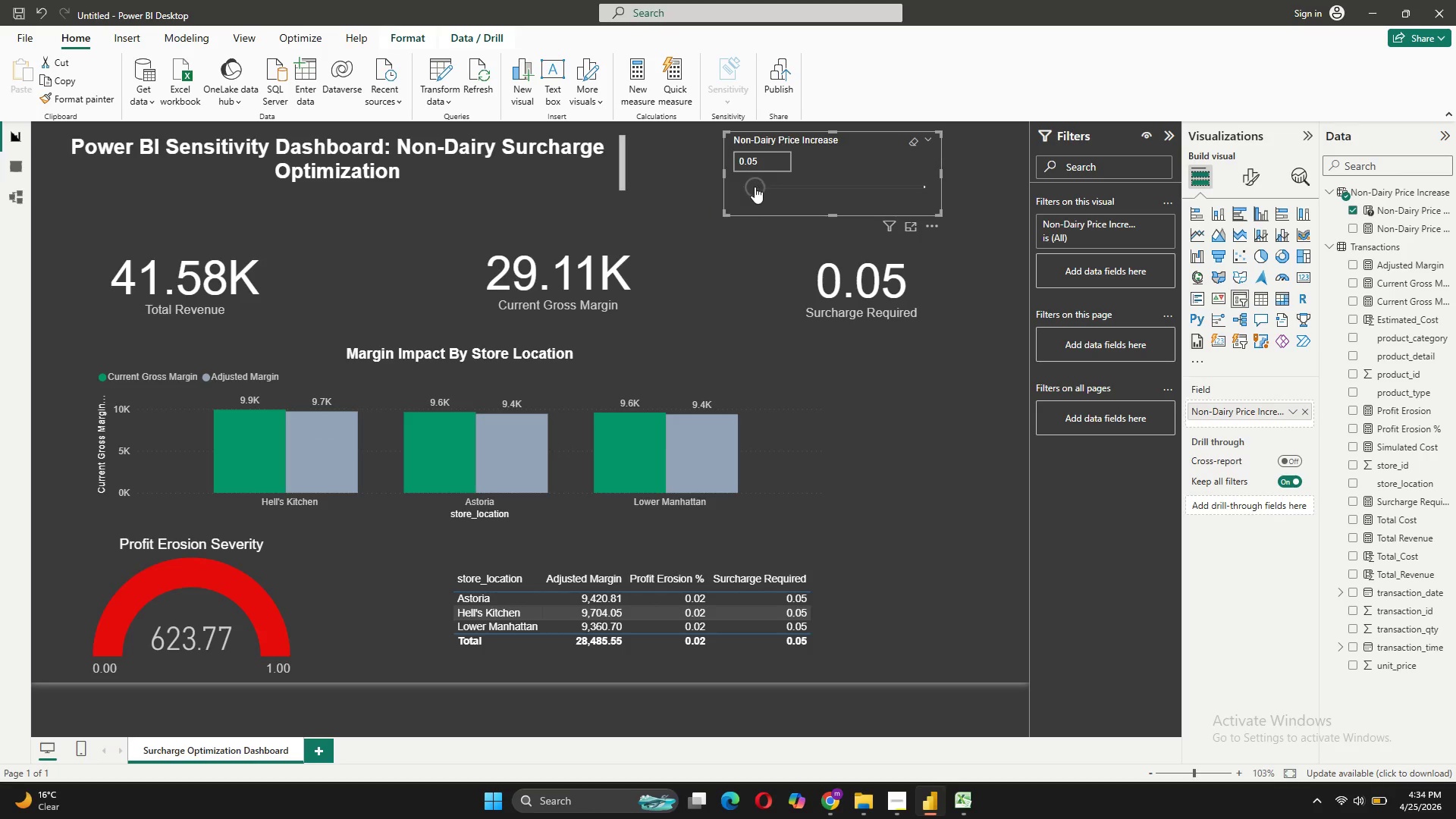 
left_click([748, 187])
 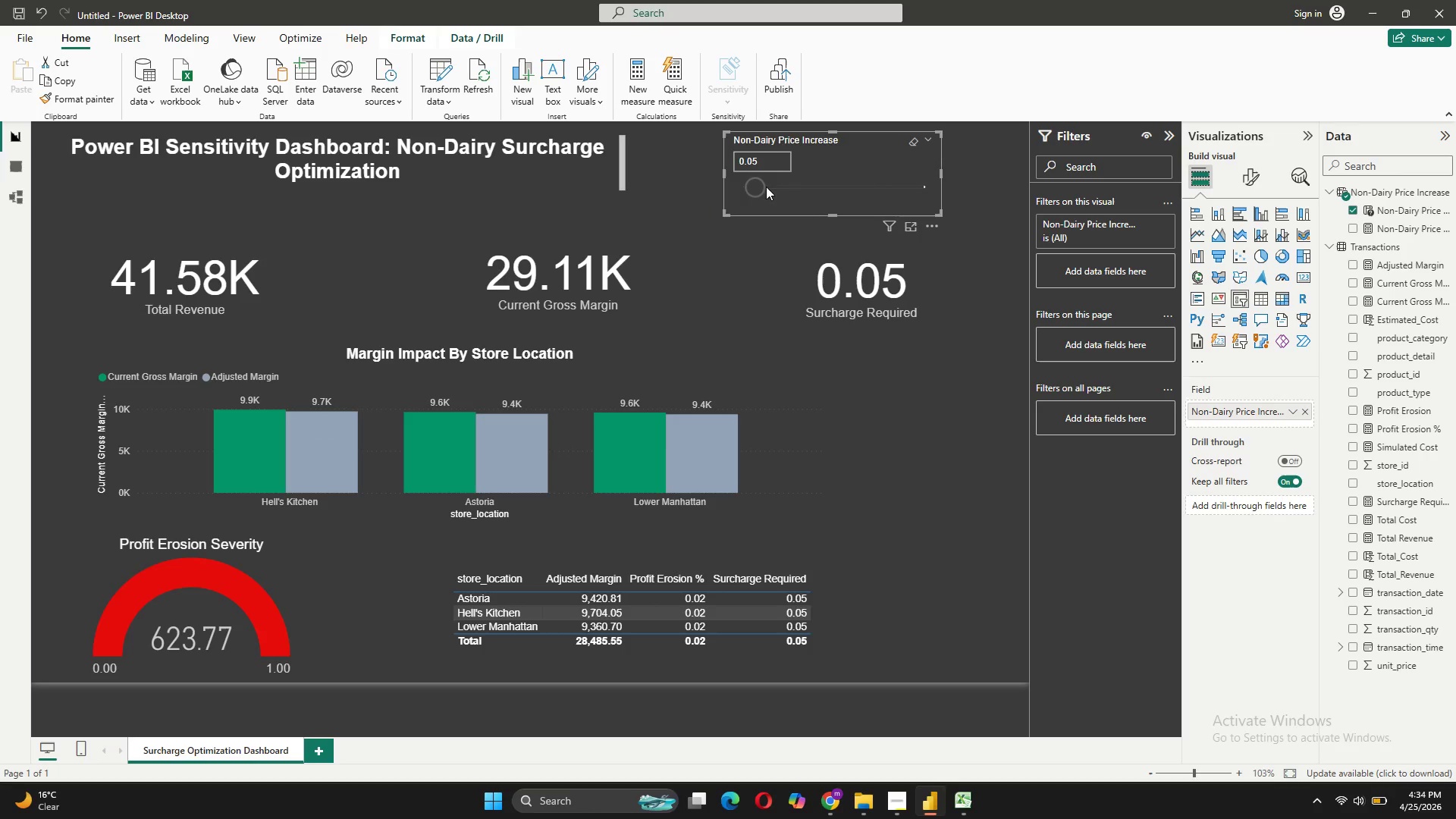 
left_click([774, 187])